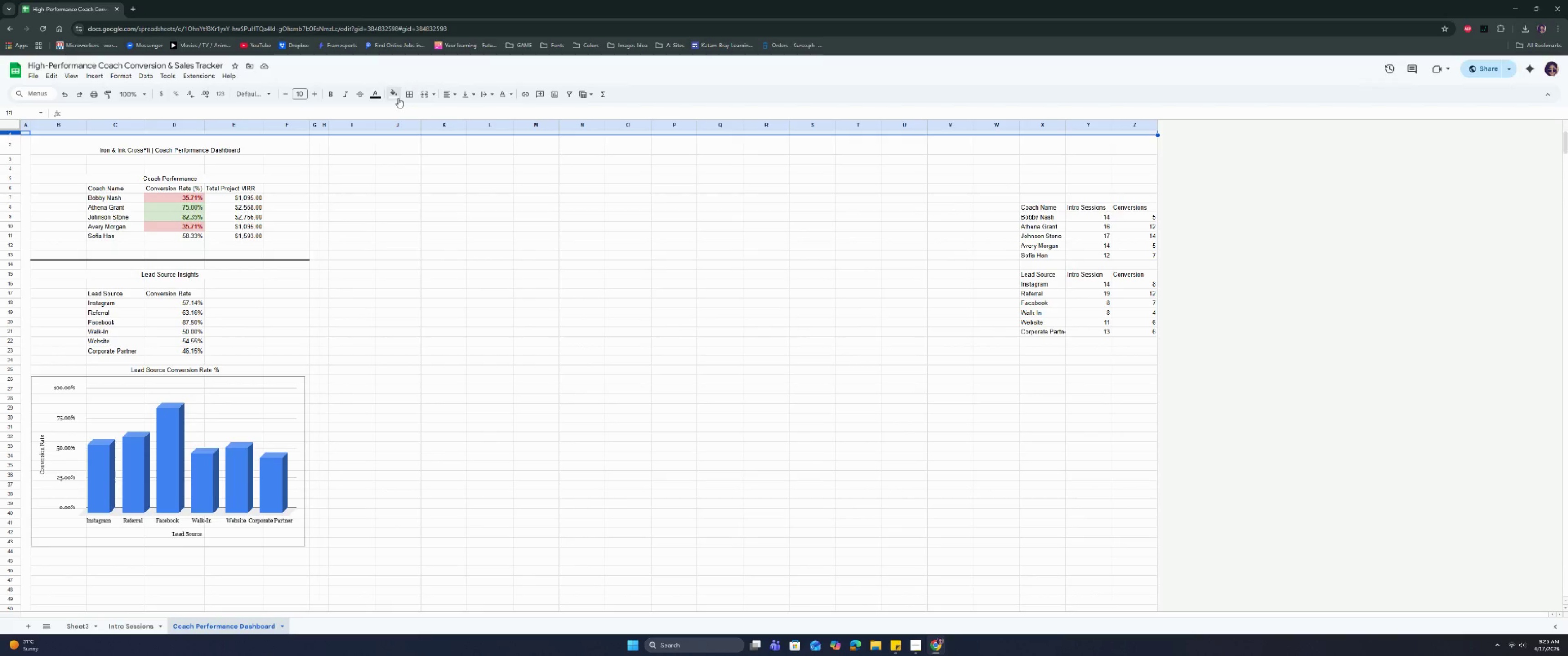 
left_click([412, 96])
 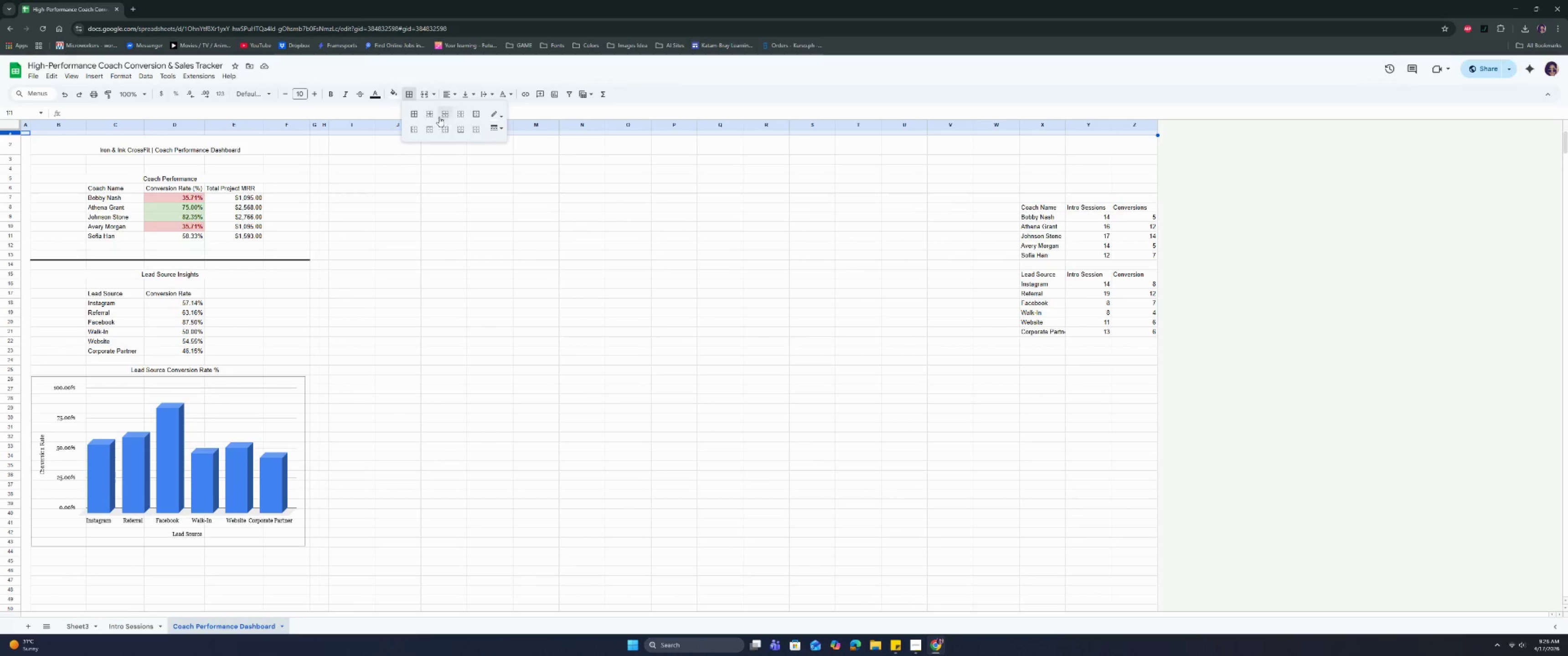 
left_click([431, 115])
 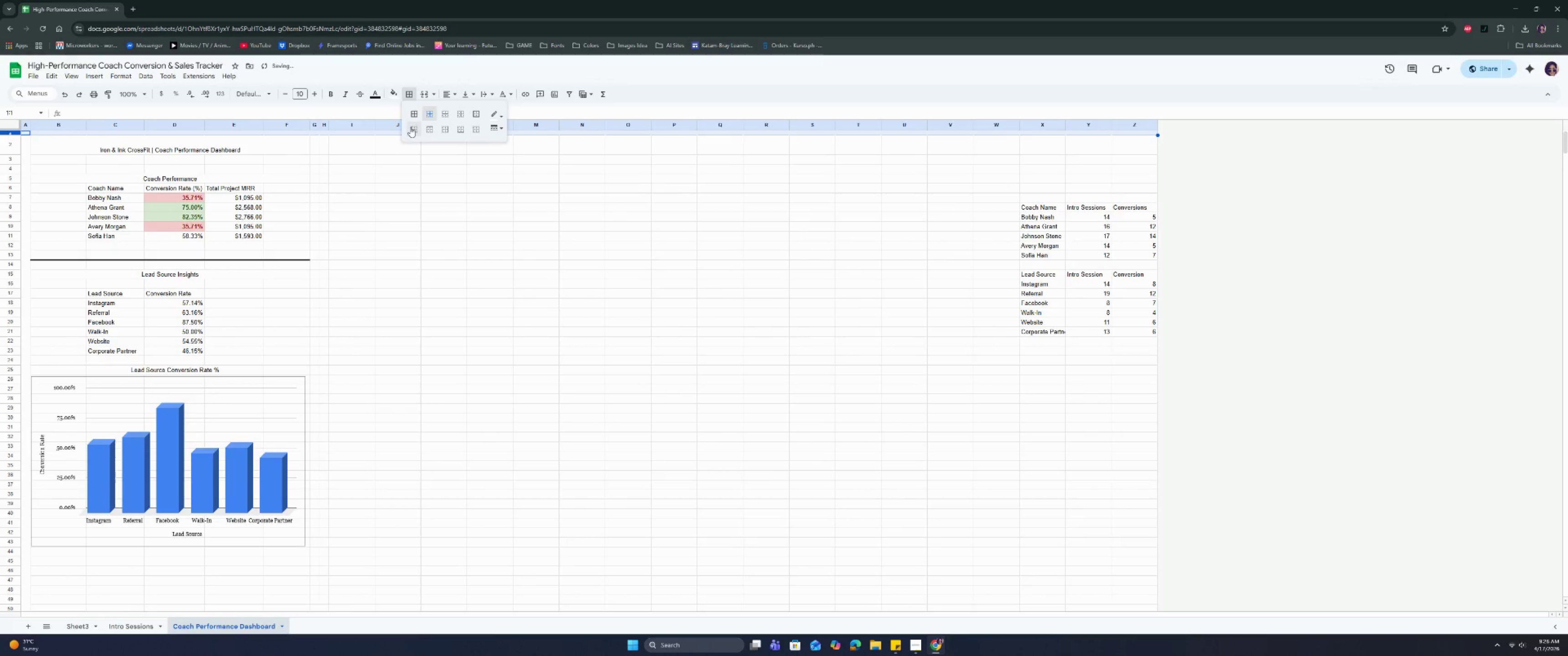 
left_click([410, 127])
 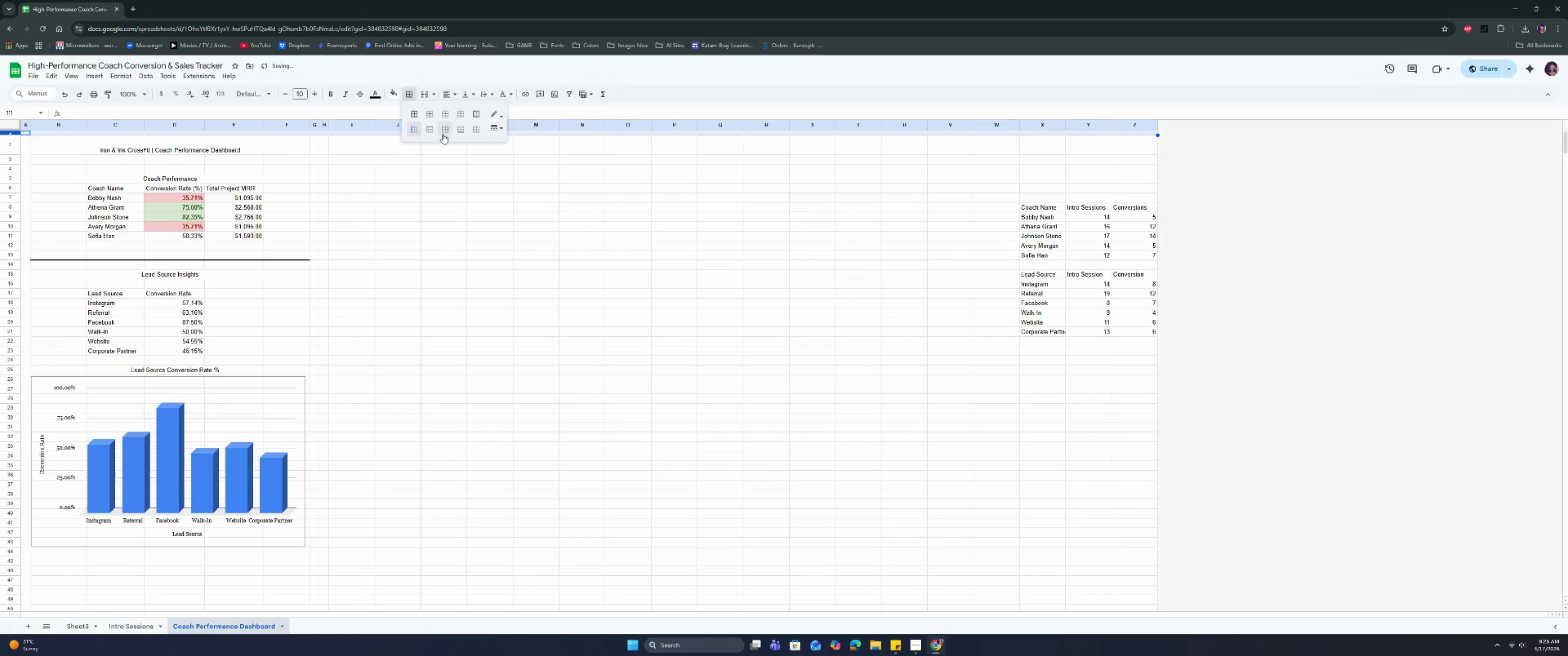 
left_click([431, 128])
 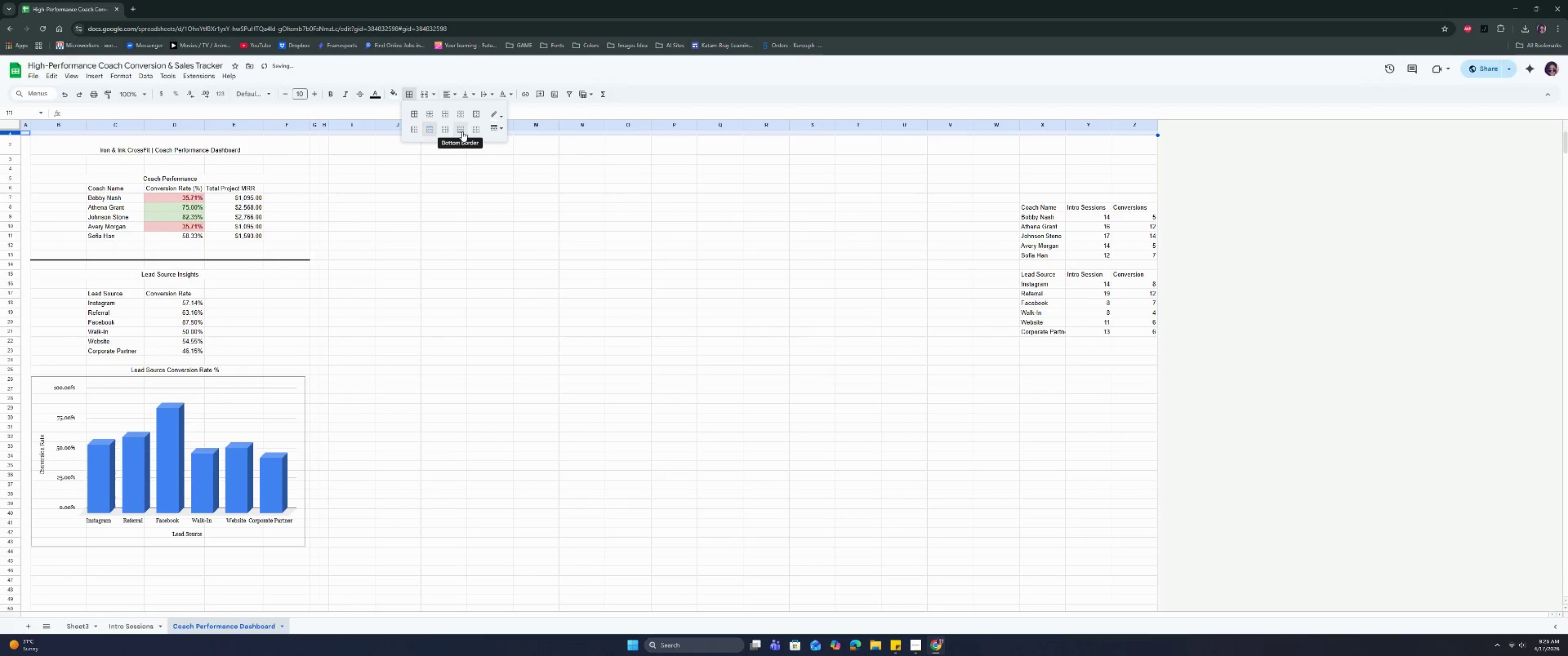 
left_click([462, 131])
 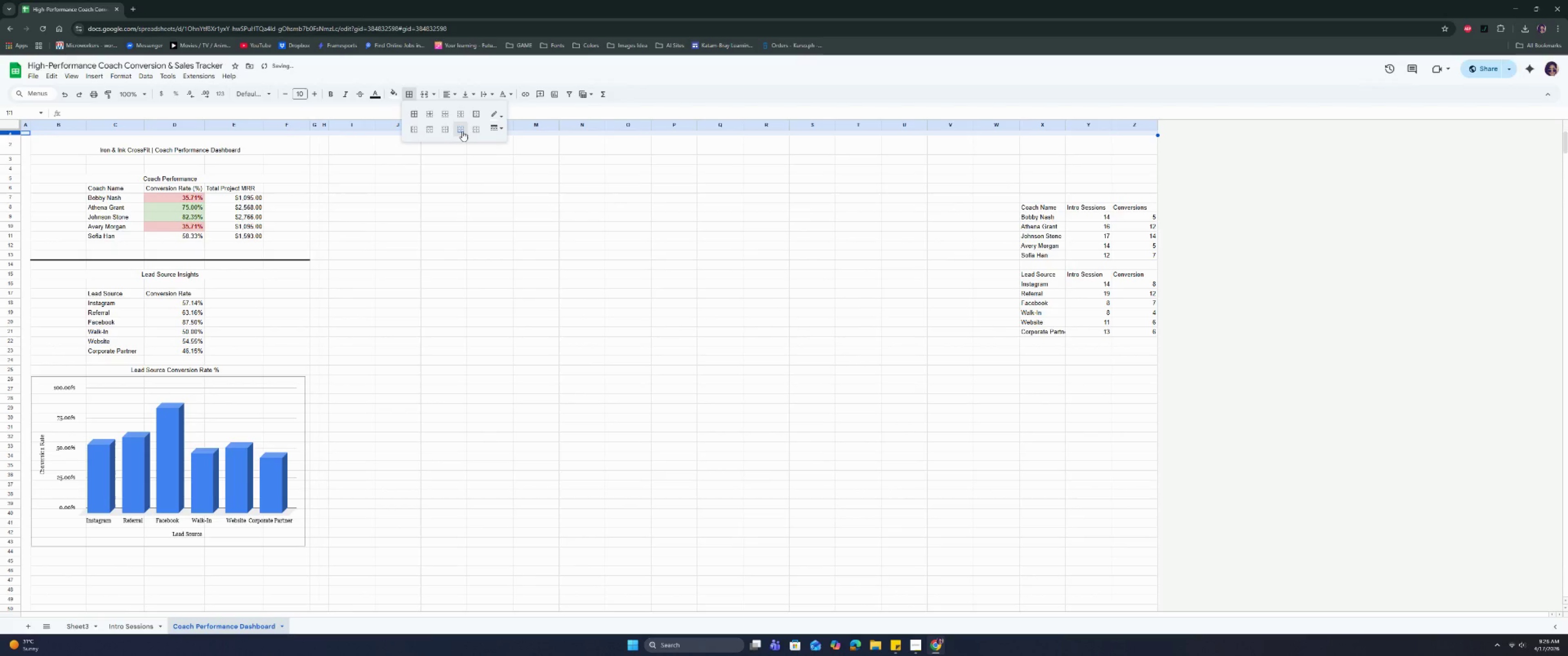 
key(Control+ControlLeft)
 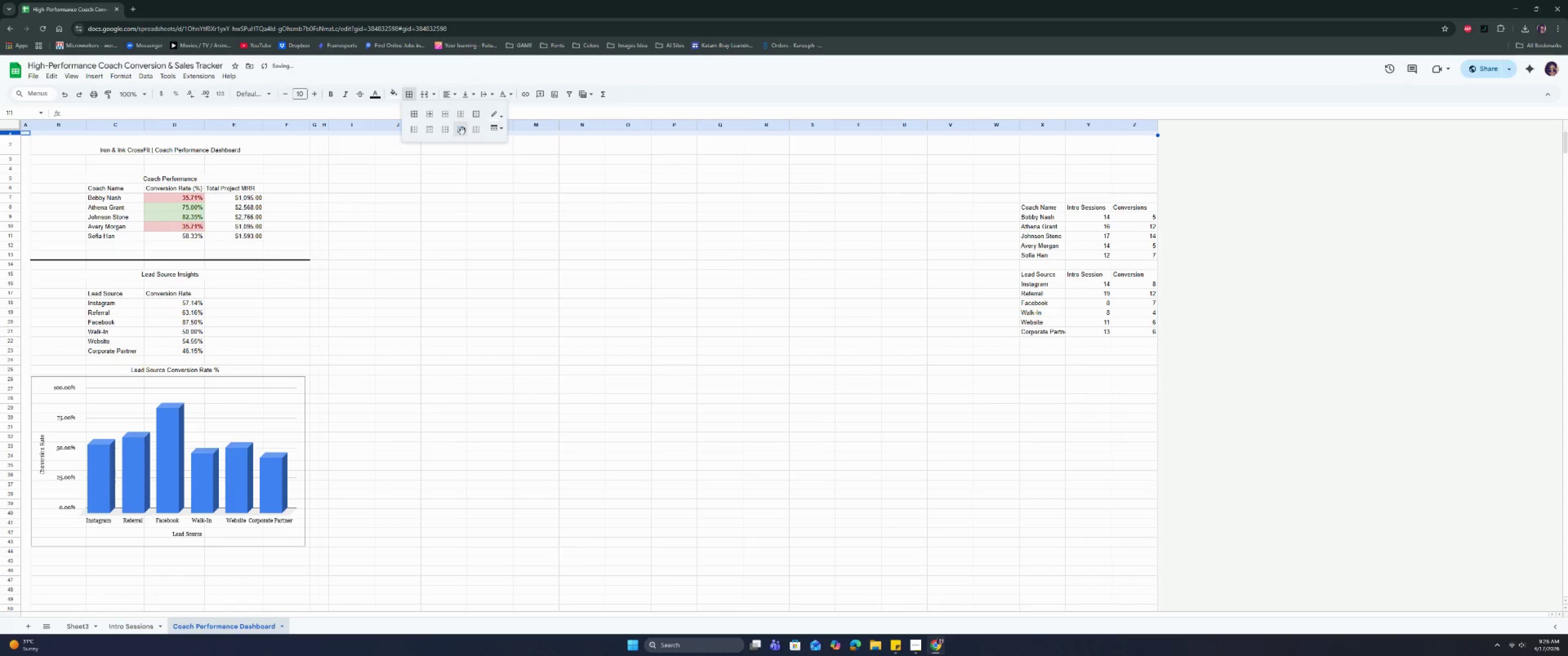 
key(Control+Z)
 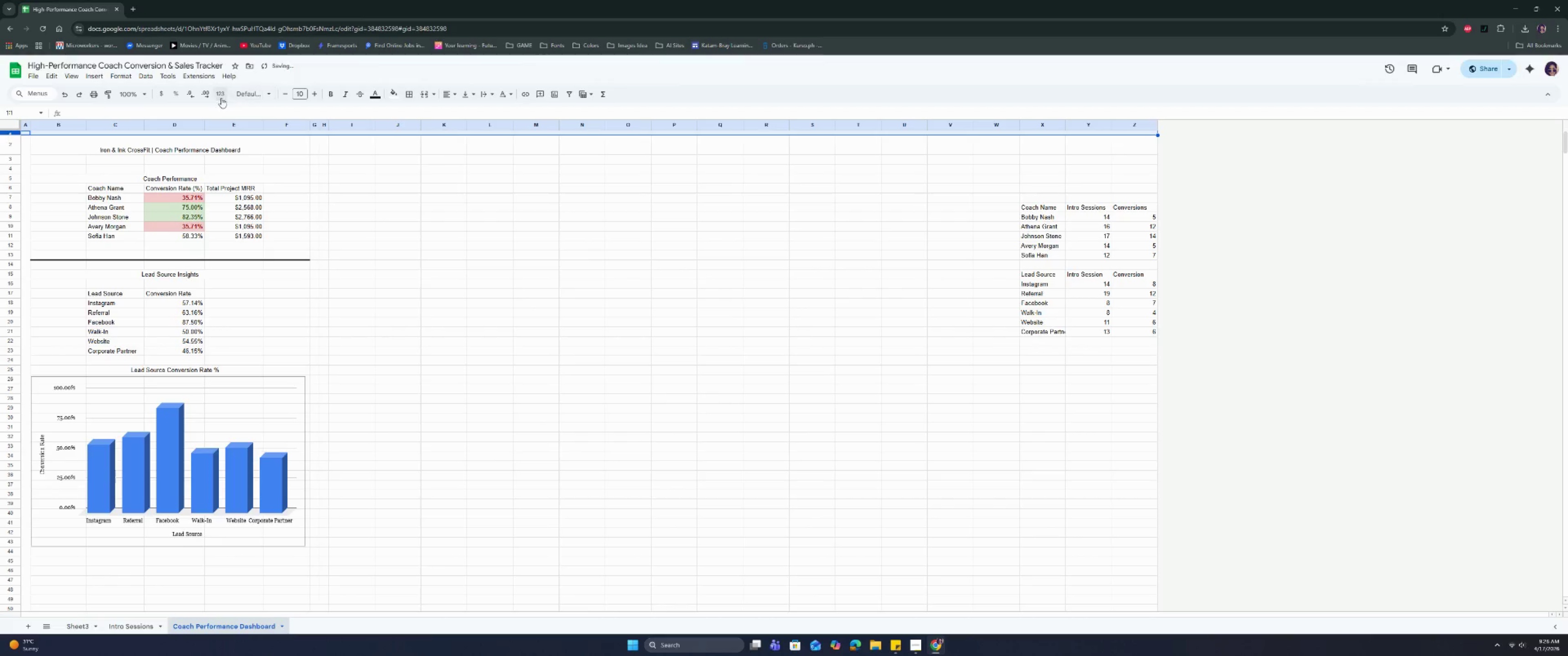 
left_click([412, 96])
 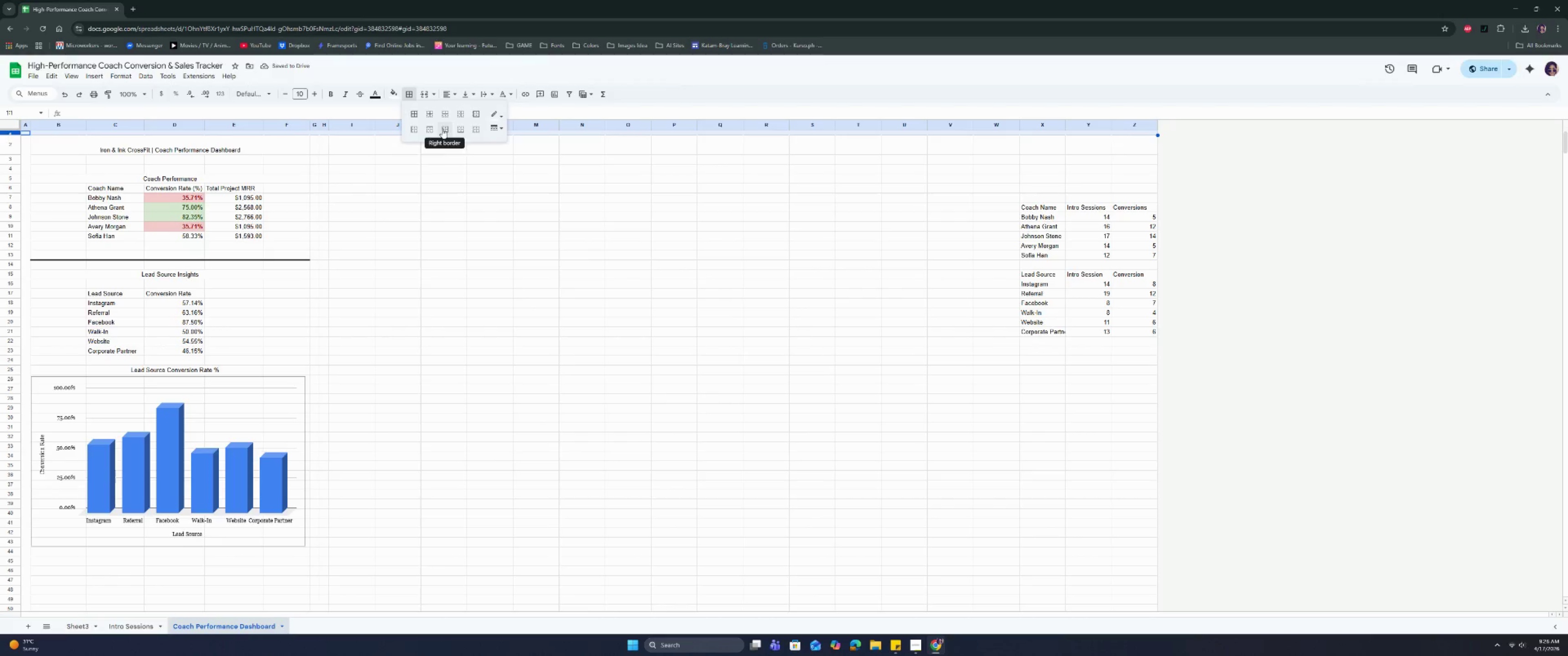 
left_click([442, 128])
 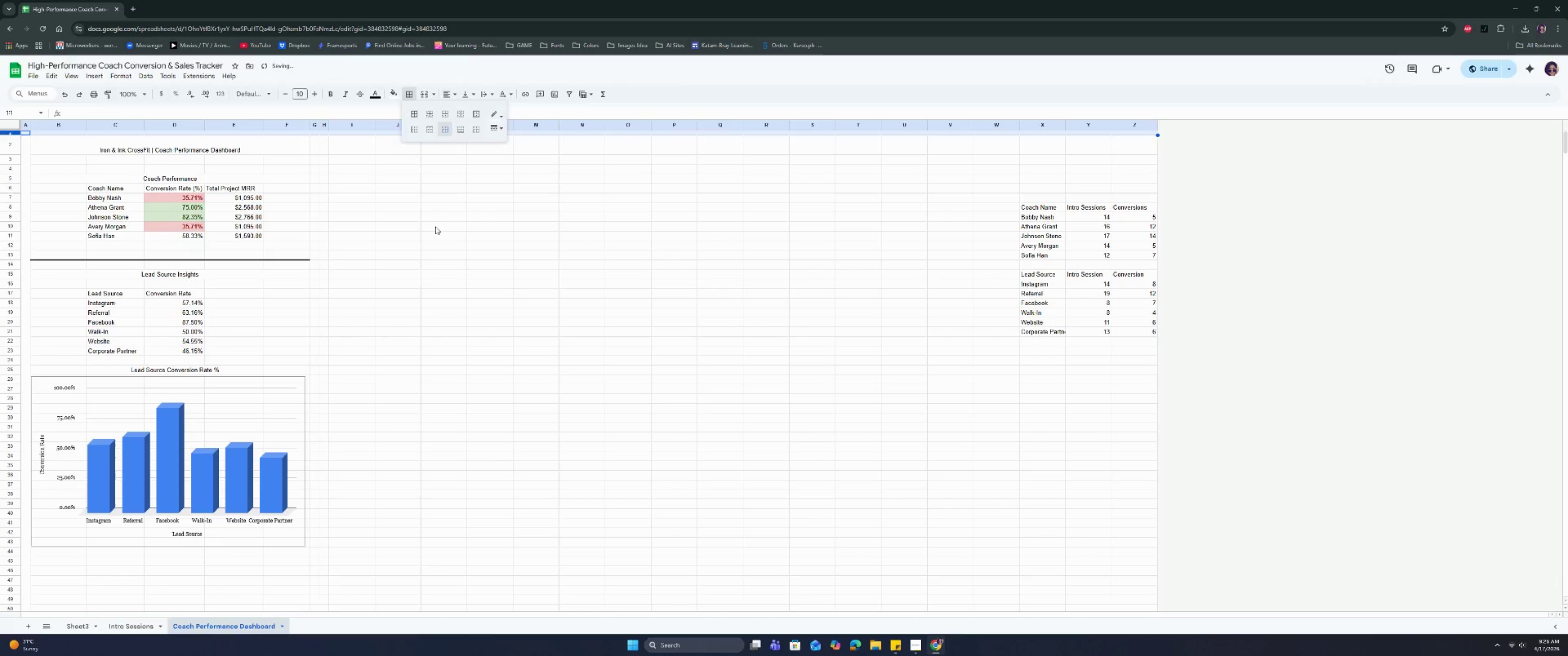 
left_click([435, 226])
 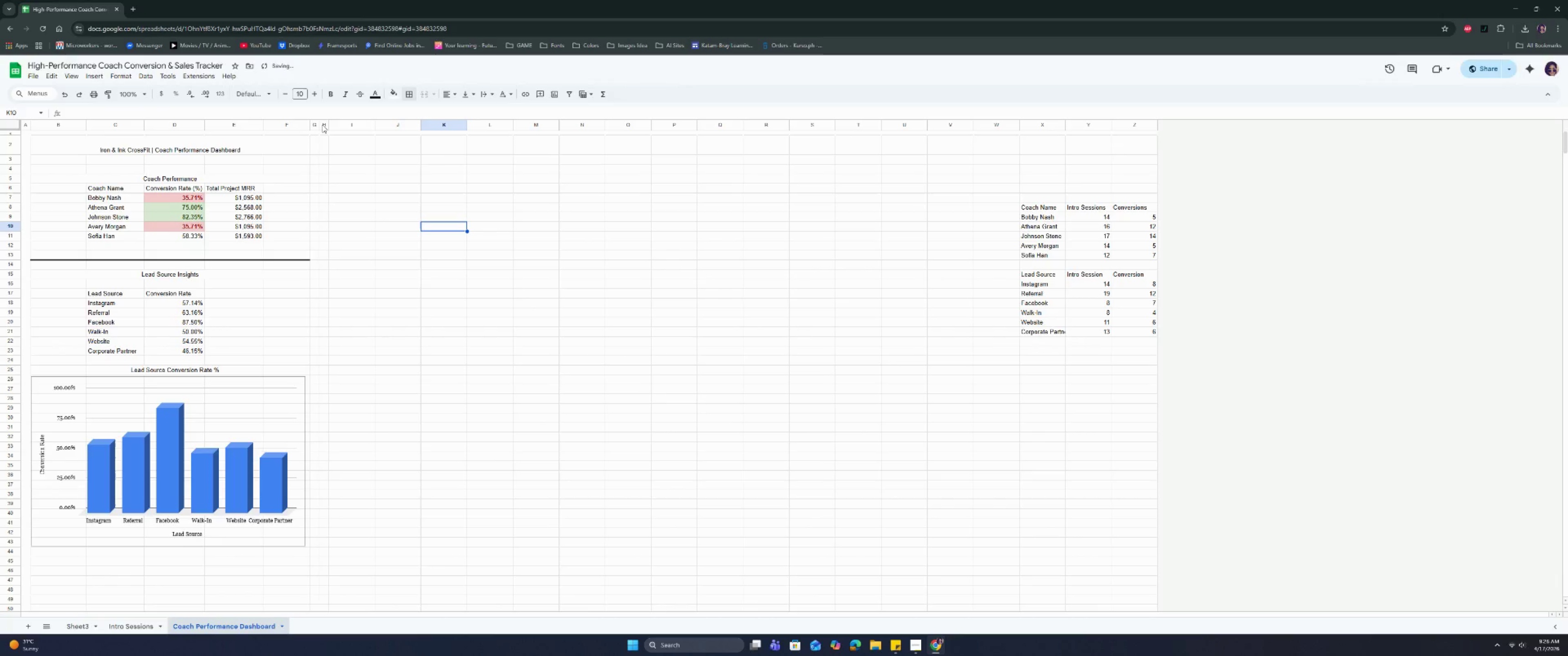 
left_click_drag(start_coordinate=[322, 125], to_coordinate=[1137, 139])
 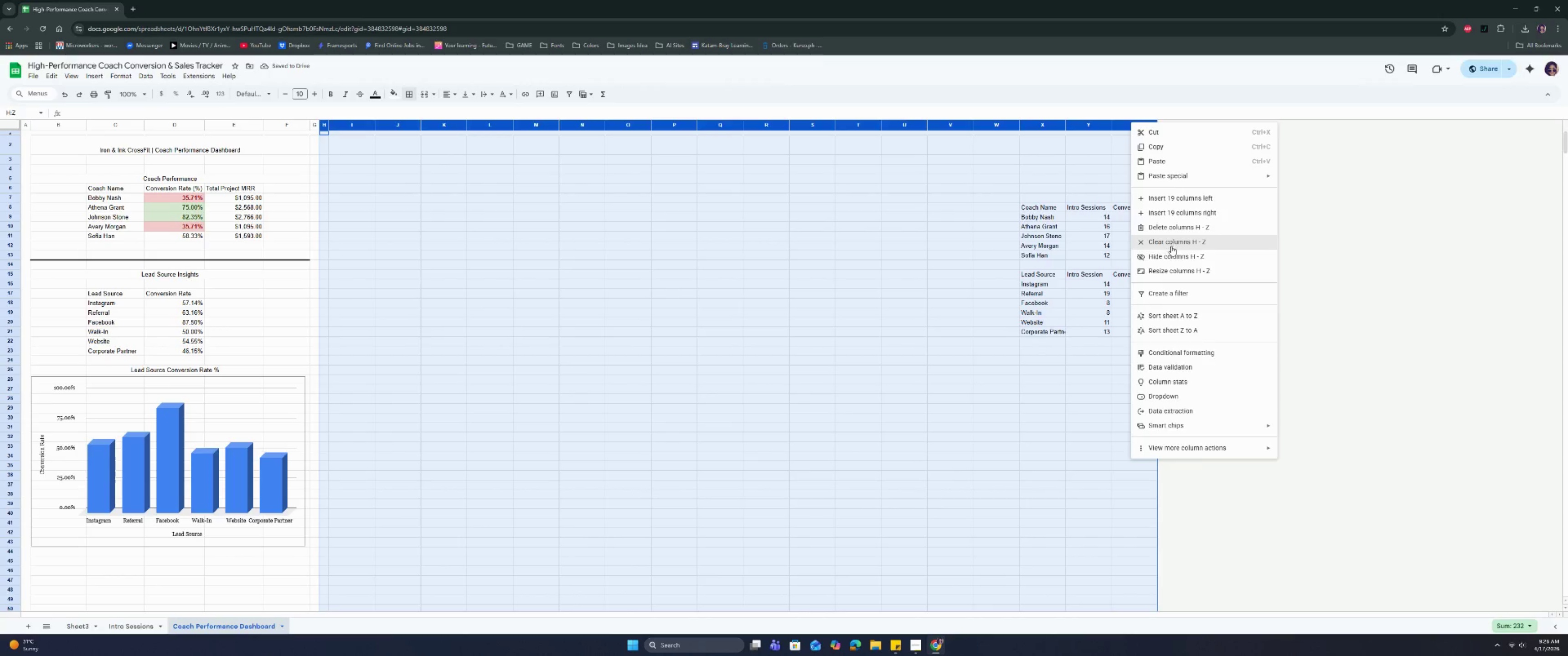 
left_click([1168, 258])
 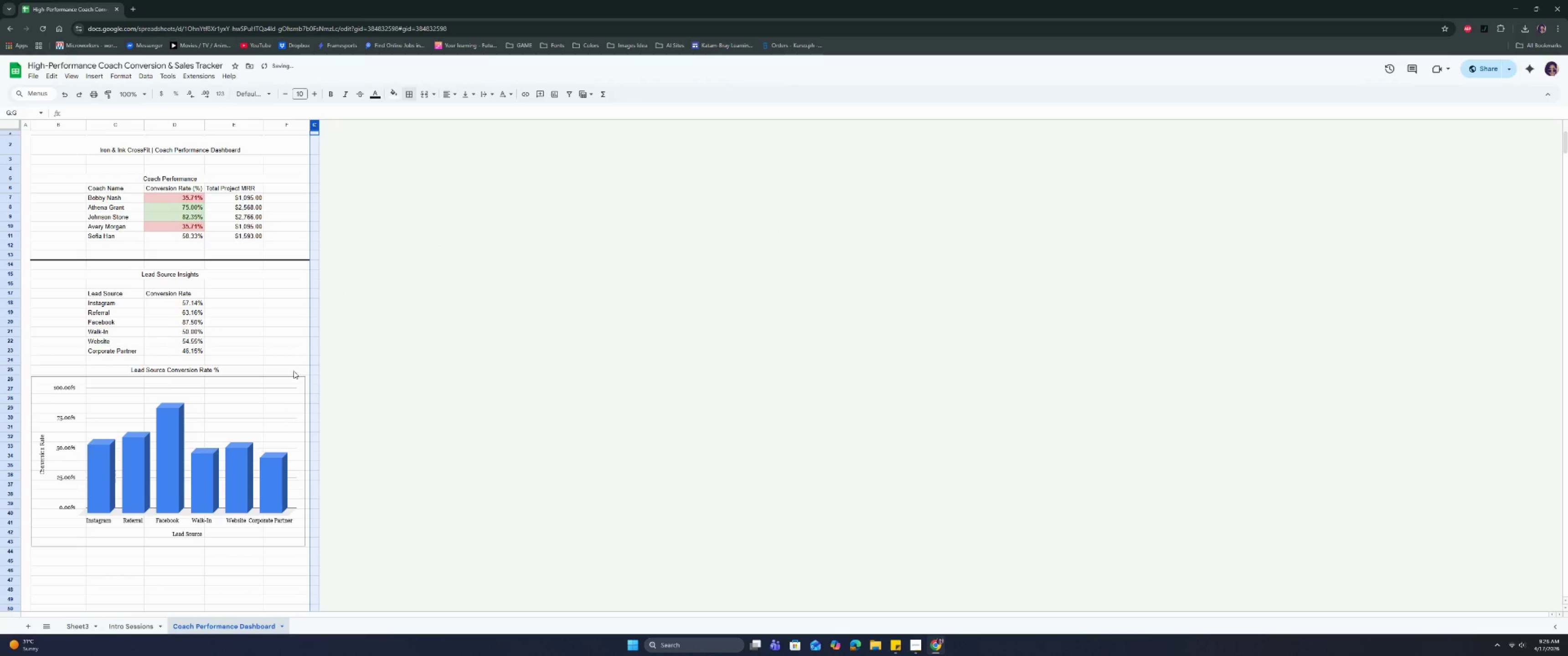 
left_click([304, 310])
 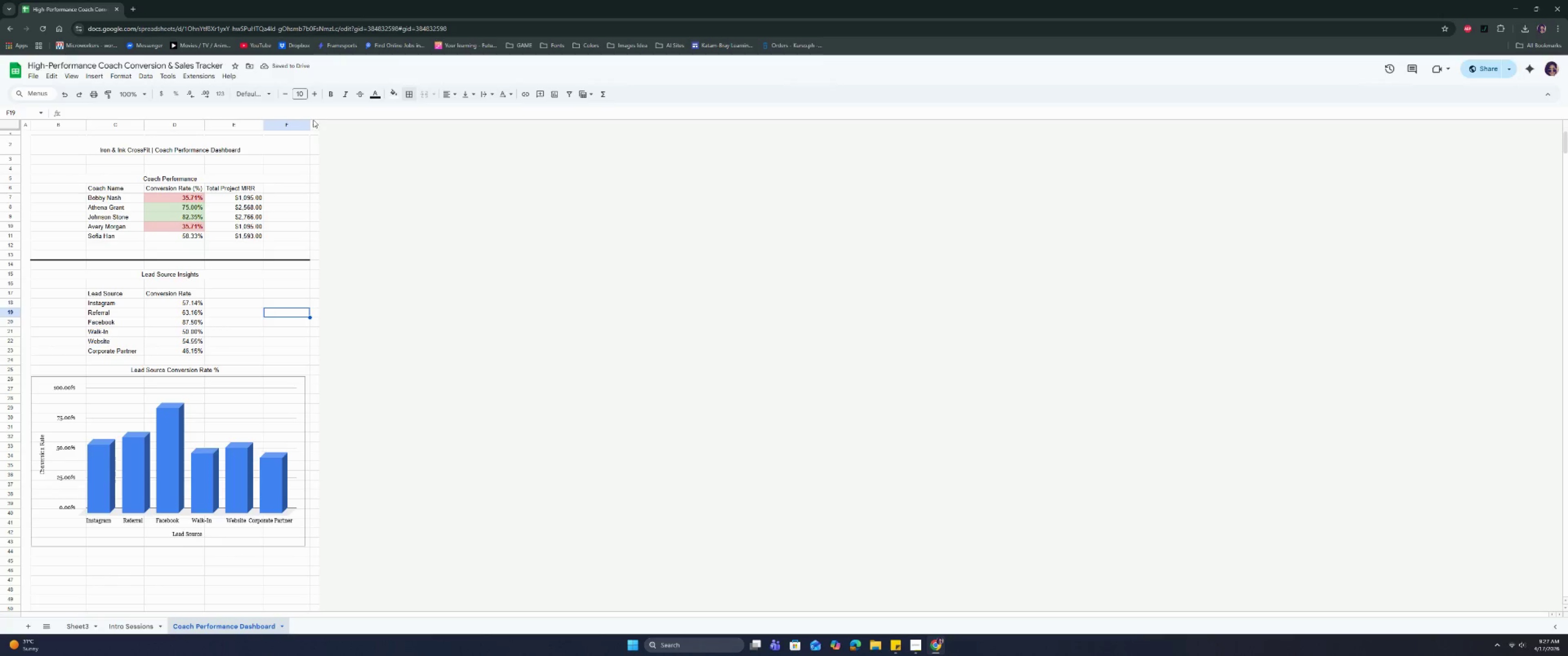 
left_click([312, 121])
 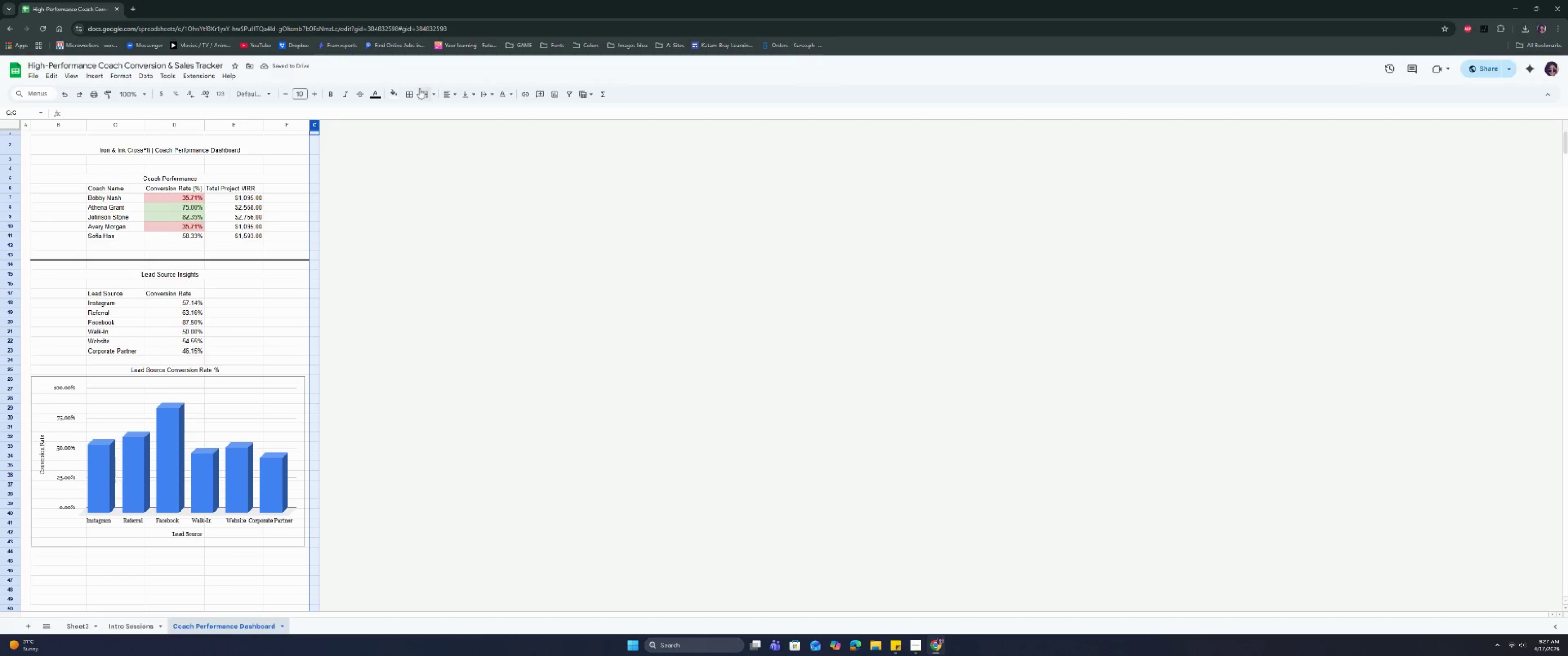 
left_click([409, 91])
 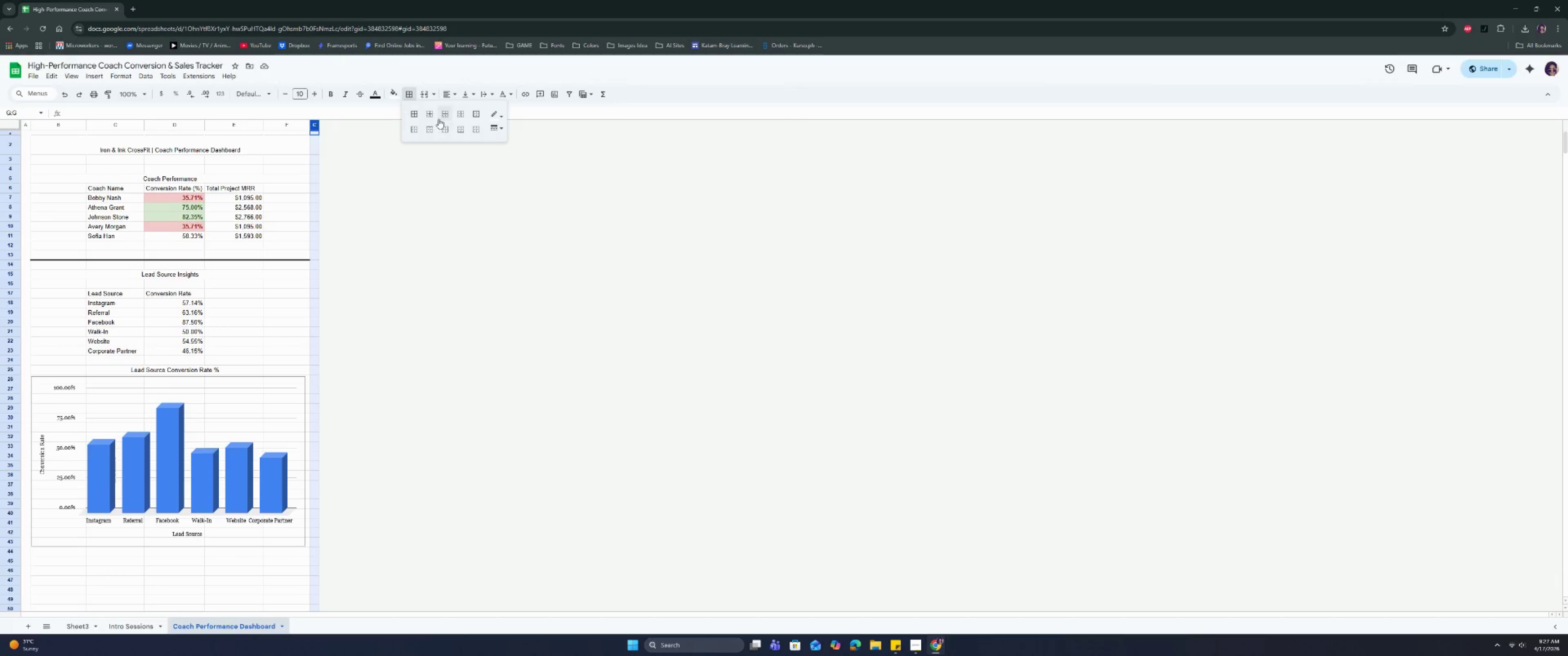 
left_click([430, 115])
 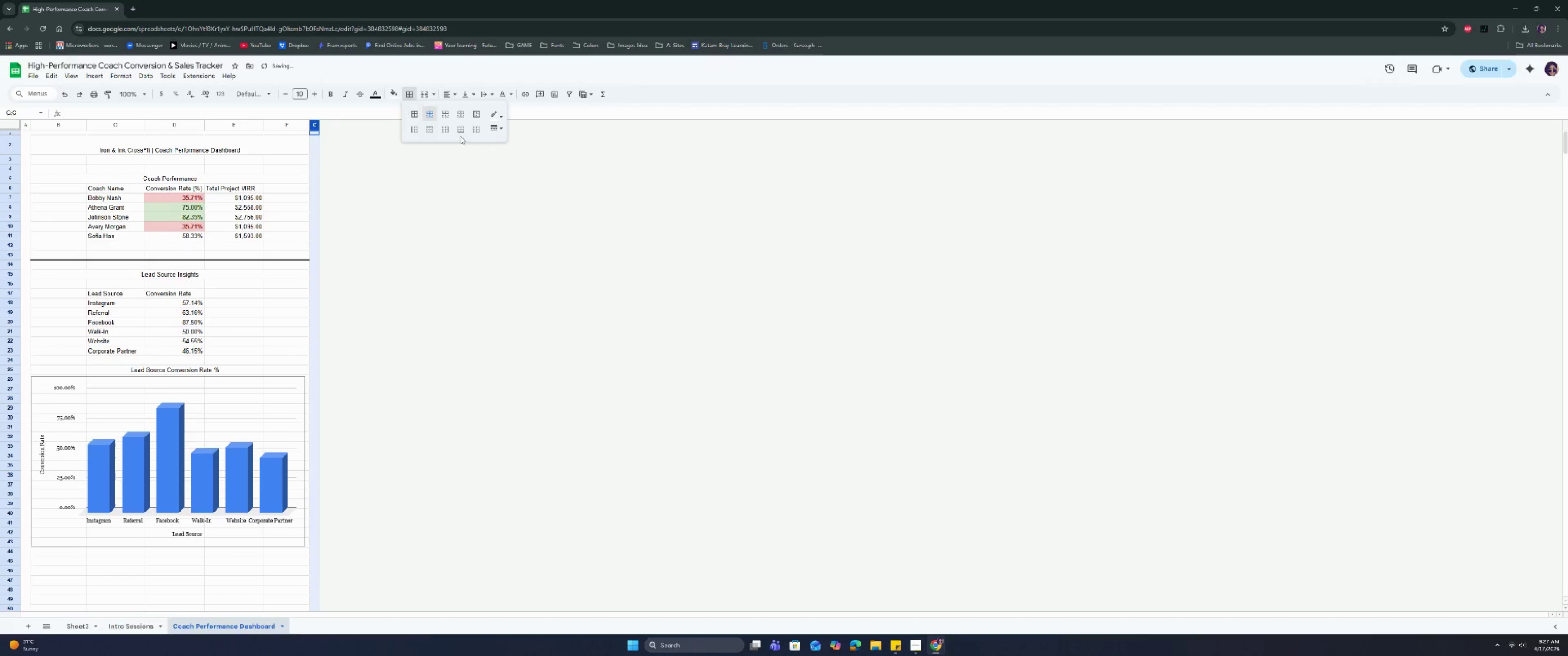 
left_click([441, 129])
 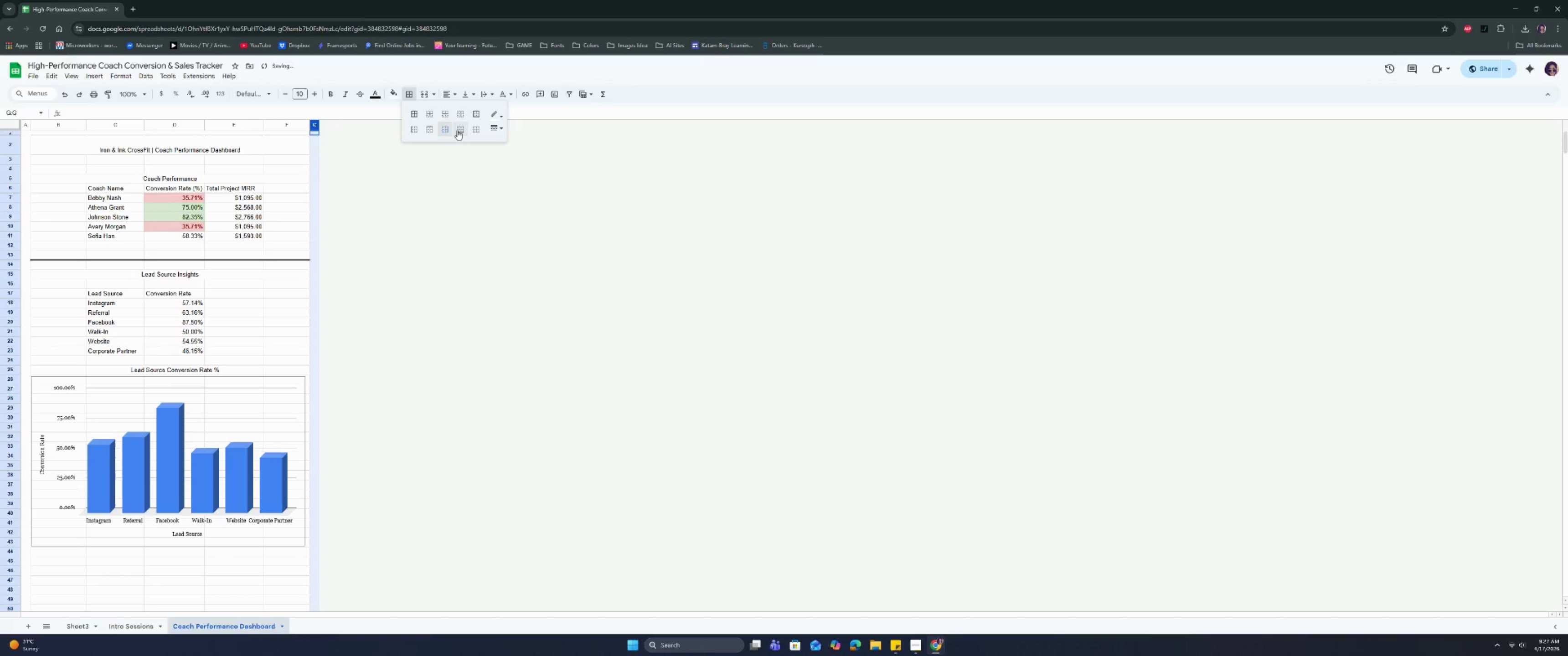 
left_click([457, 130])
 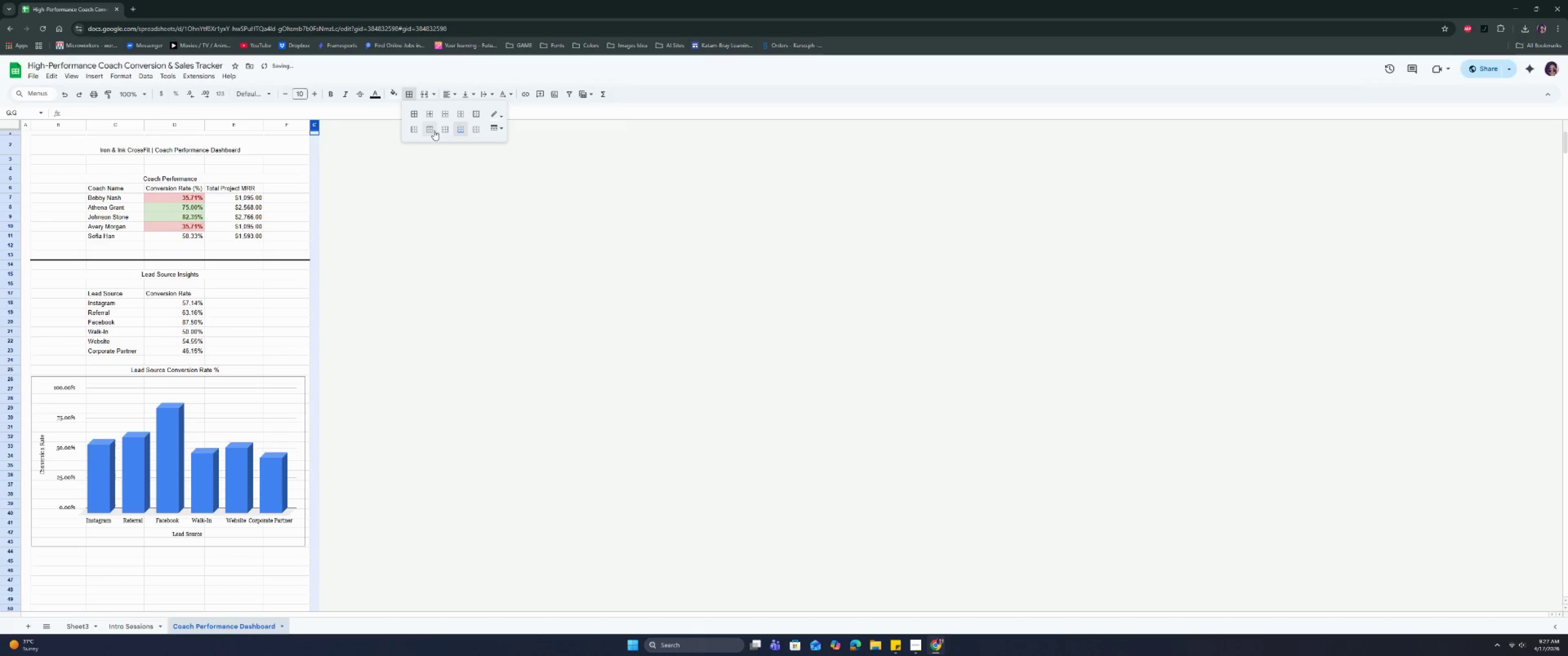 
left_click([433, 130])
 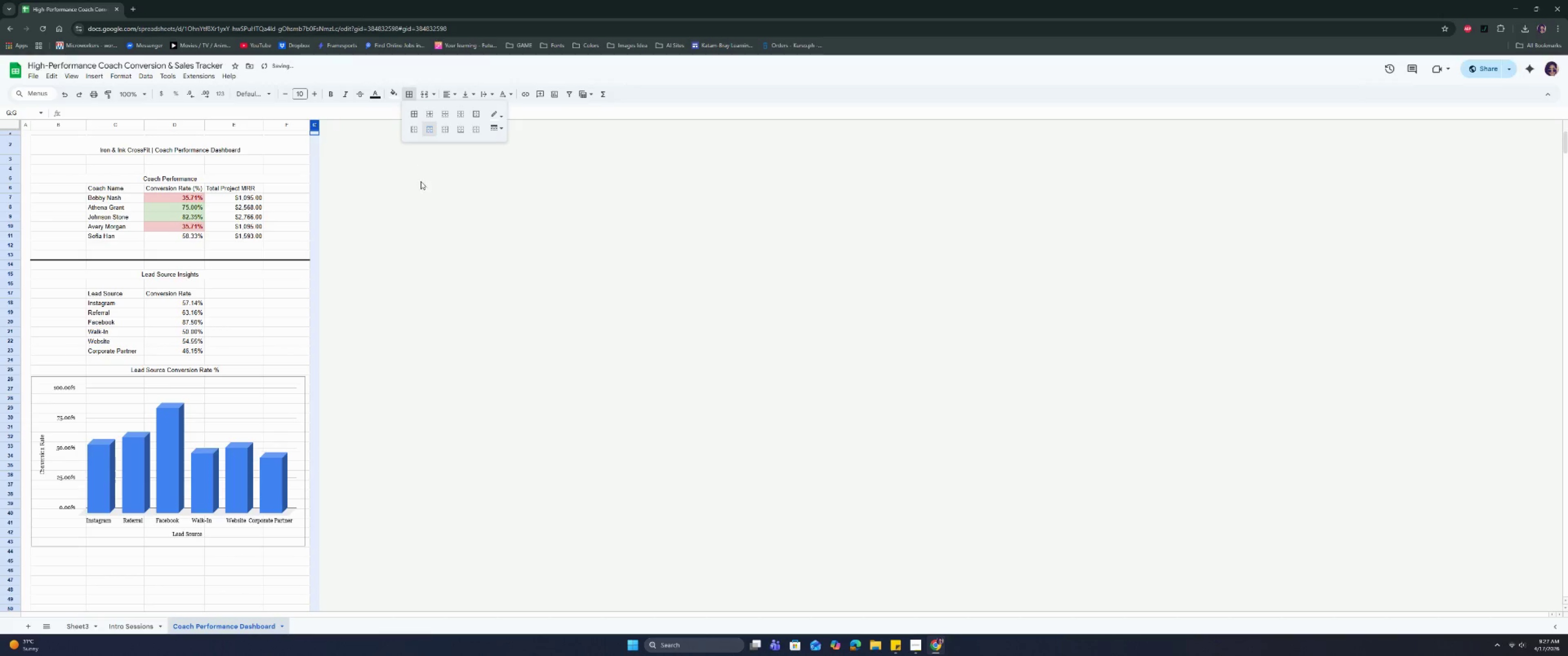 
left_click([422, 207])
 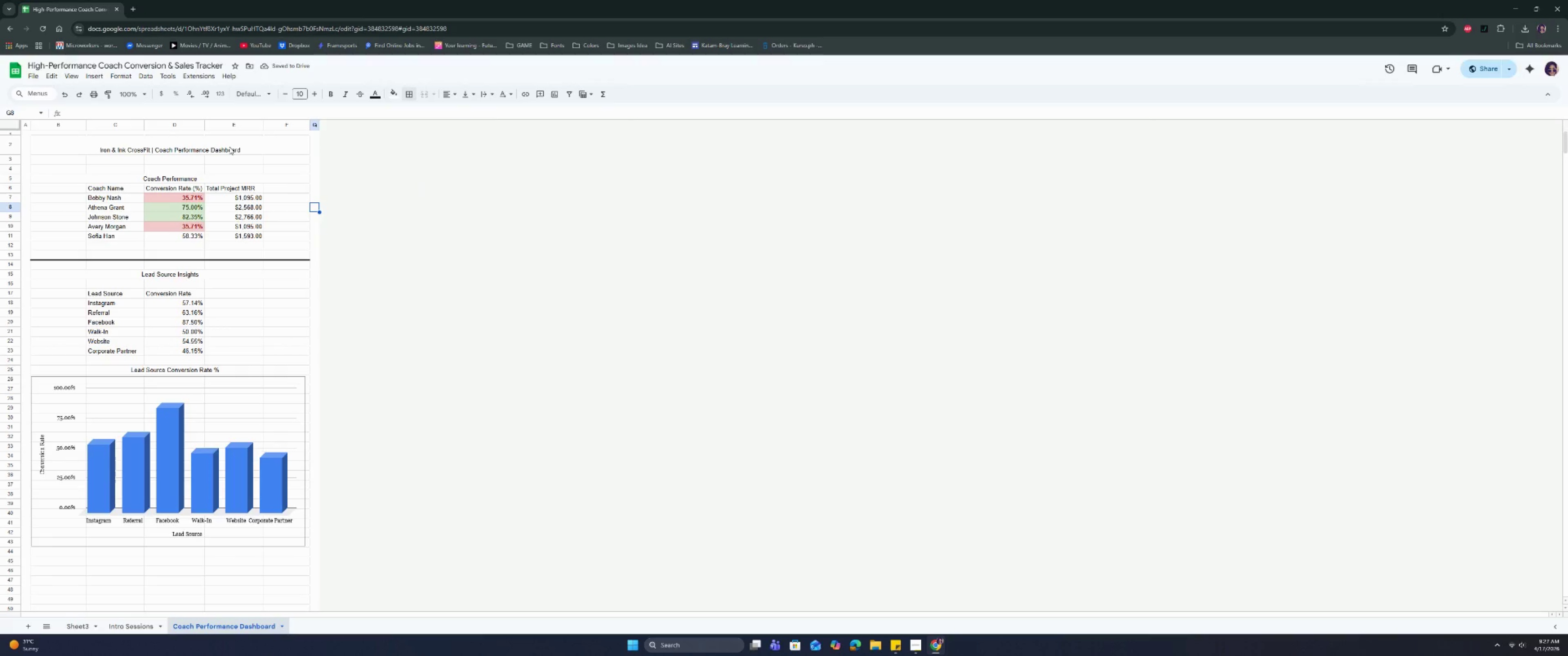 
scroll: coordinate [224, 306], scroll_direction: down, amount: 4.0
 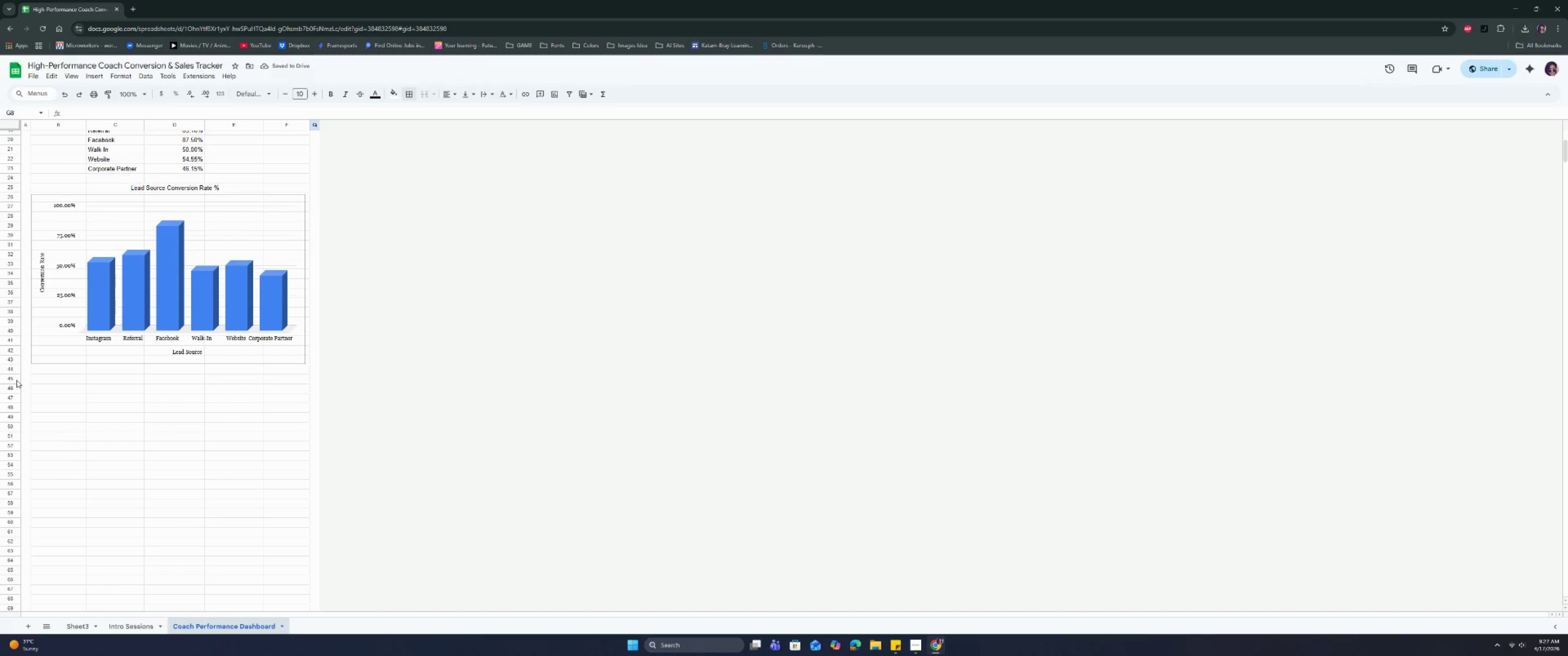 
left_click([14, 379])
 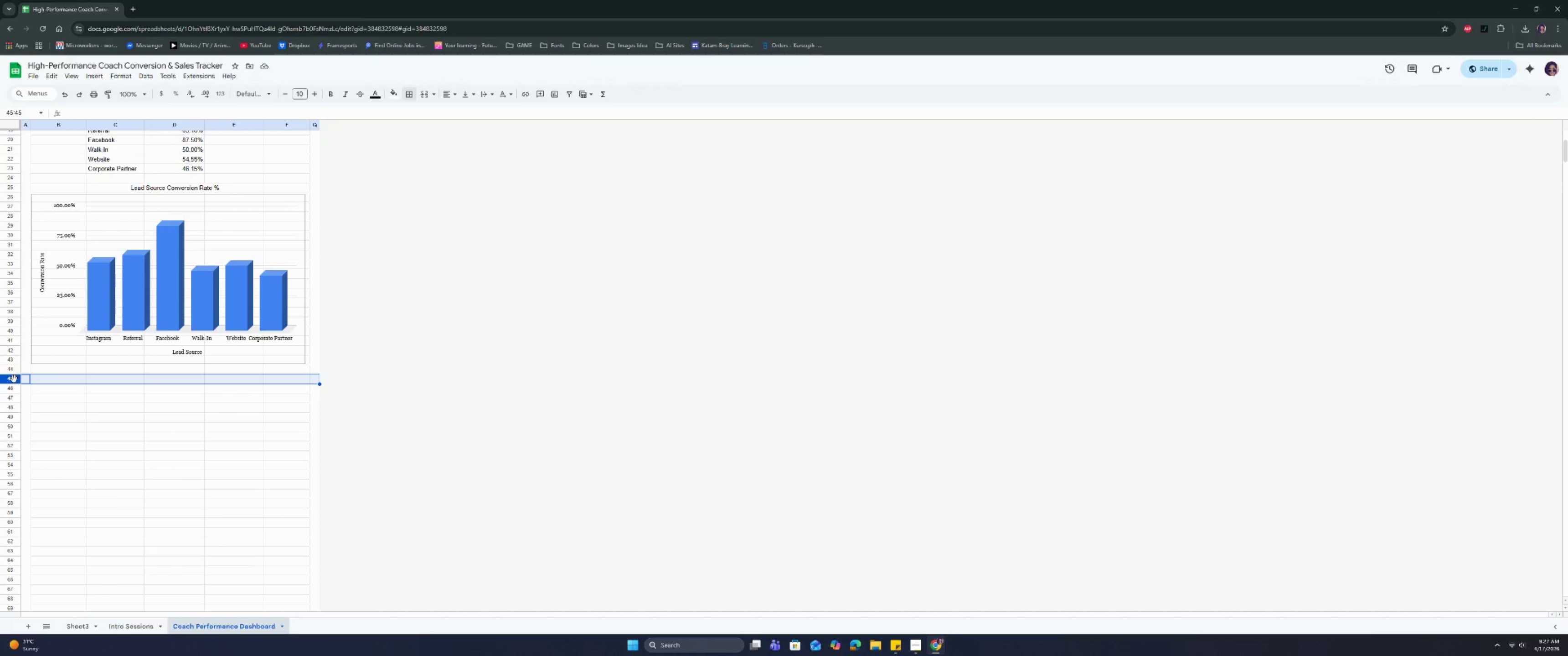 
hold_key(key=ShiftLeft, duration=0.69)
 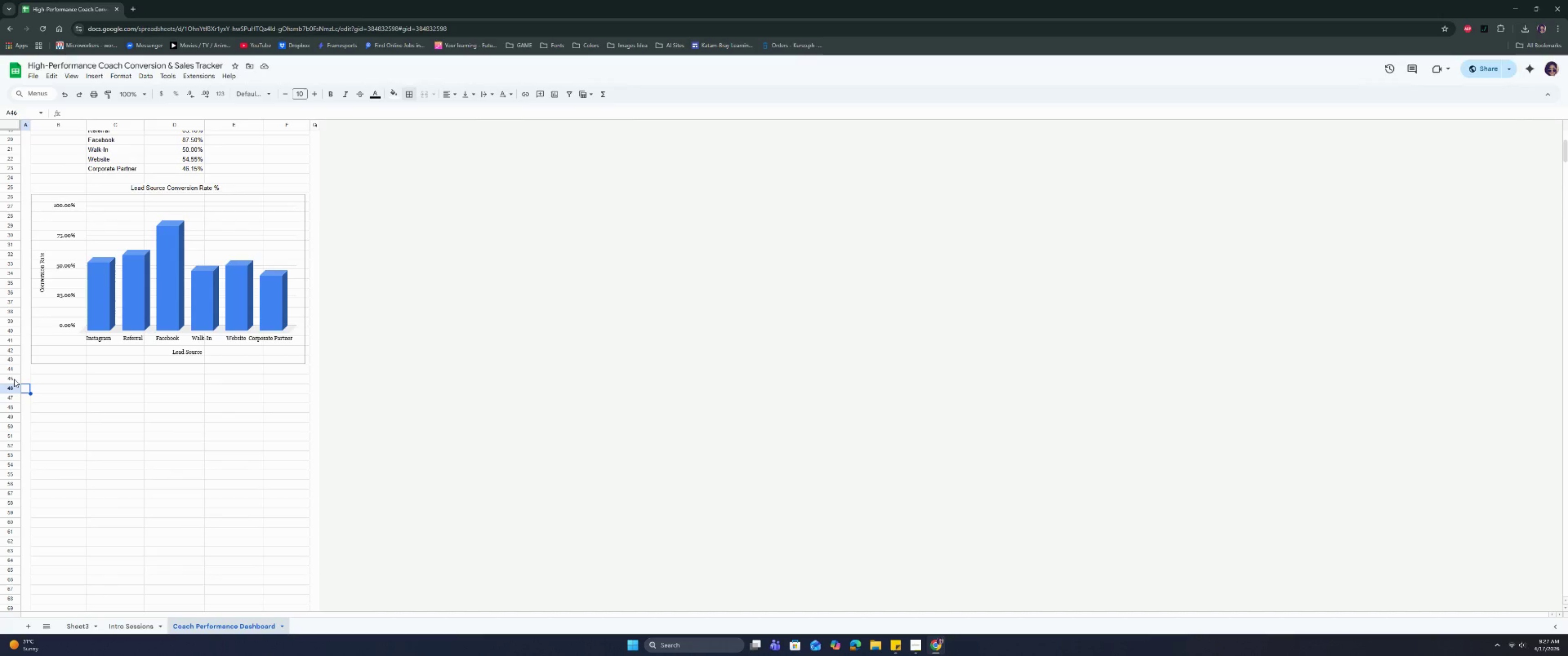 
hold_key(key=ControlLeft, duration=0.68)
 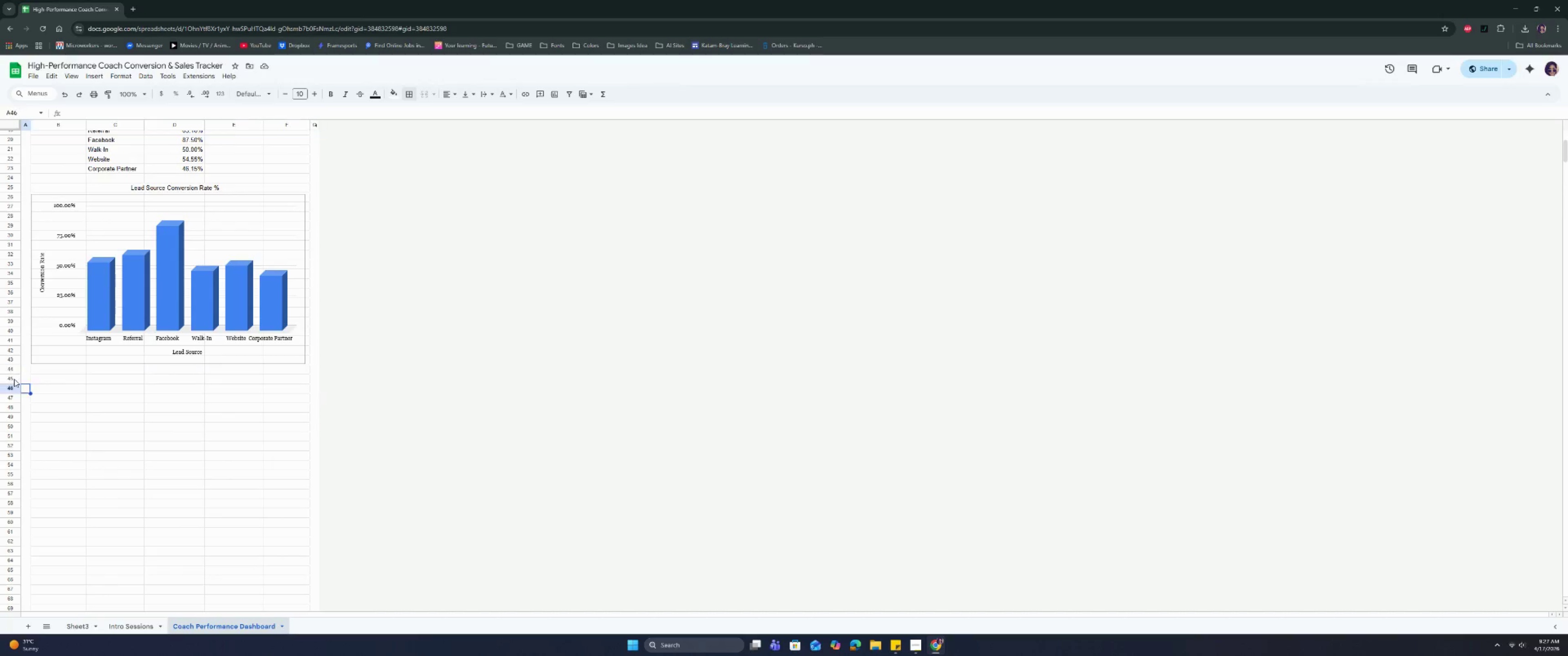 
key(ArrowDown)
 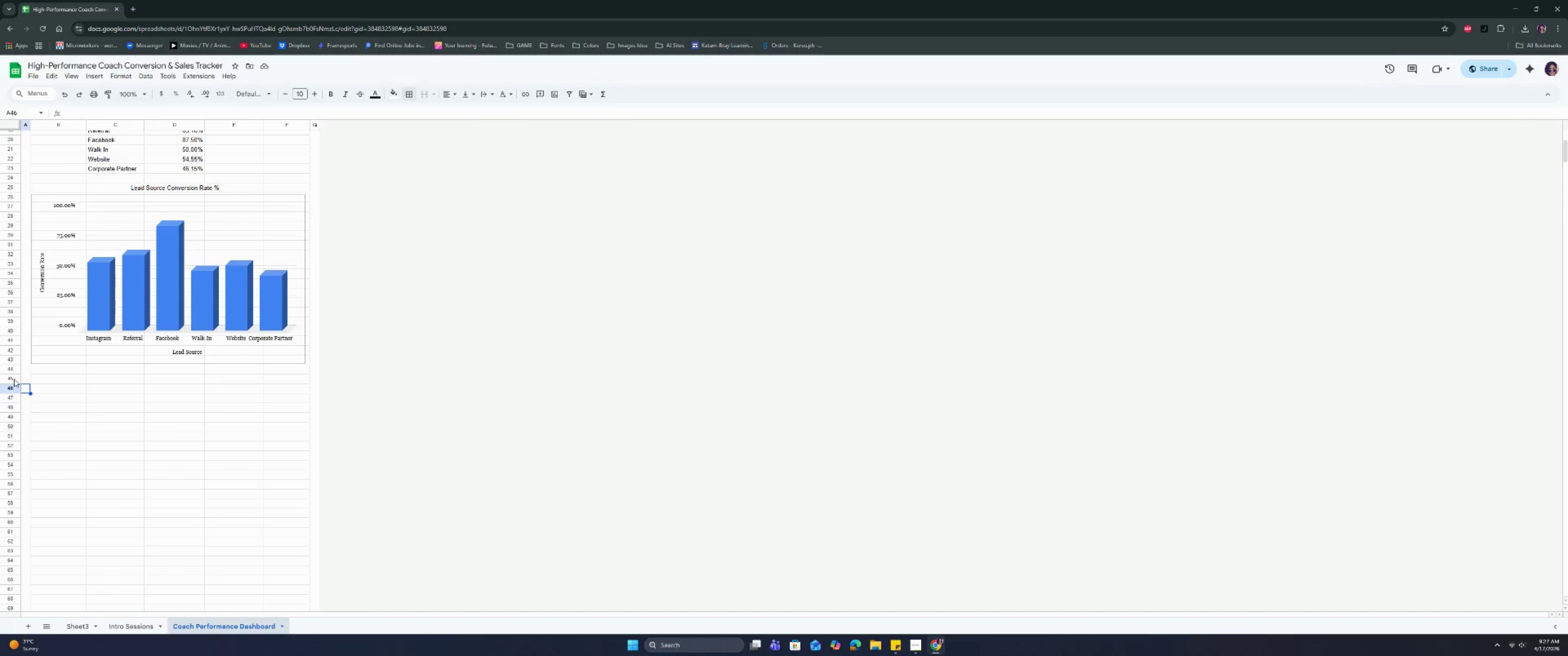 
key(Shift+ShiftLeft)
 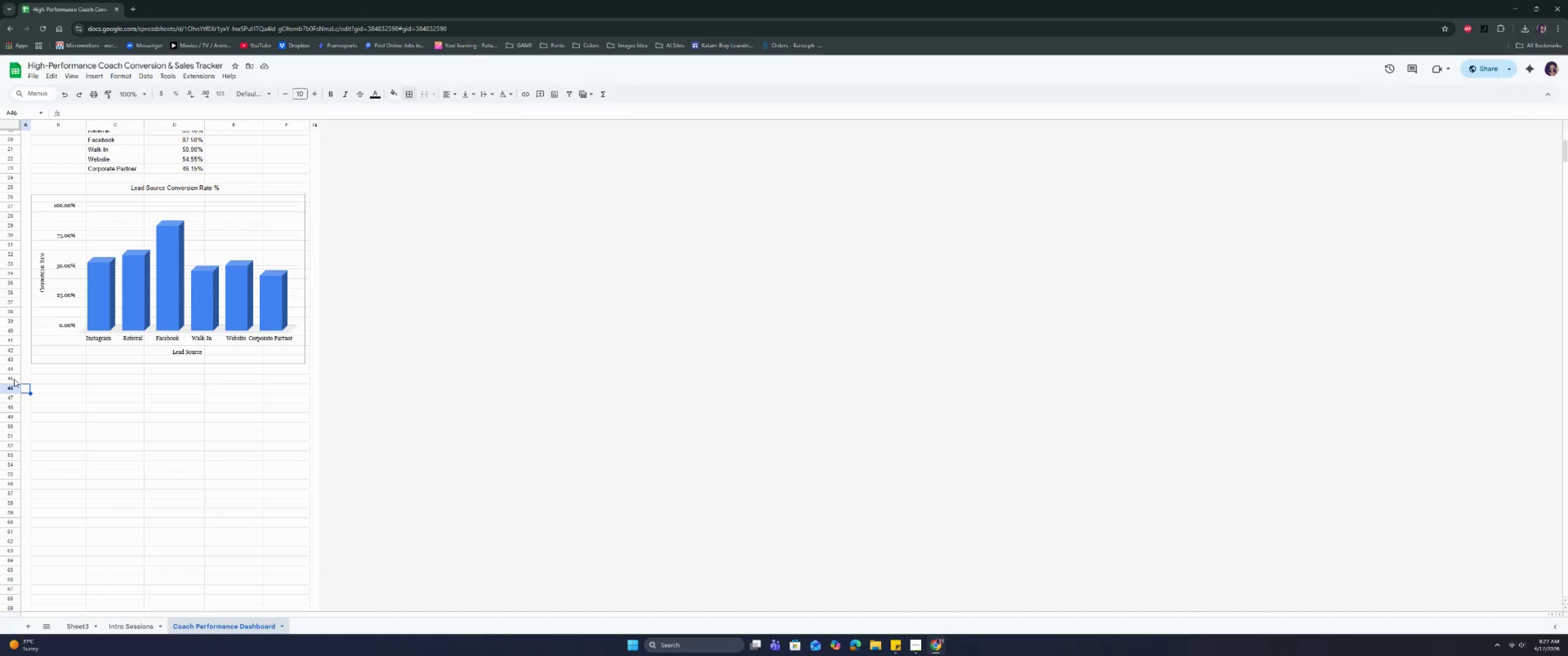 
key(Control+Shift+ControlLeft)
 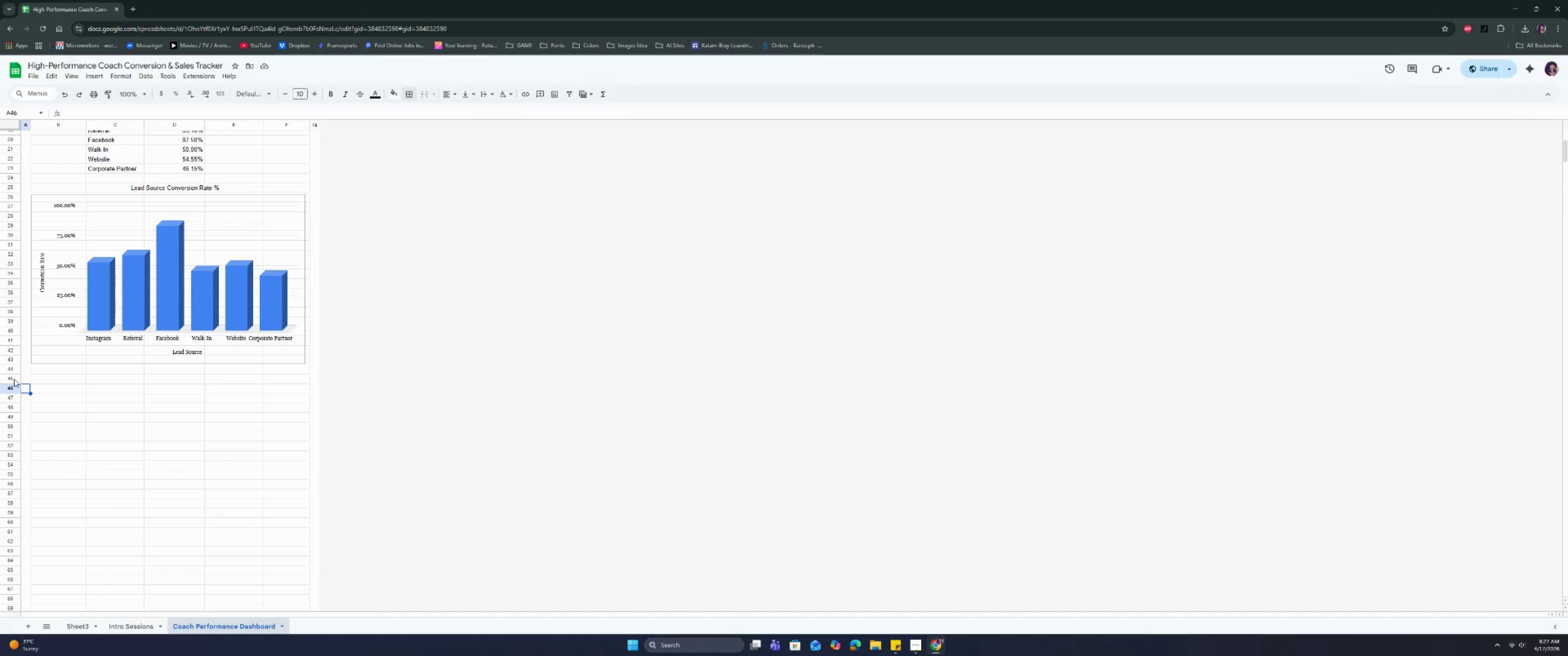 
key(ArrowLeft)
 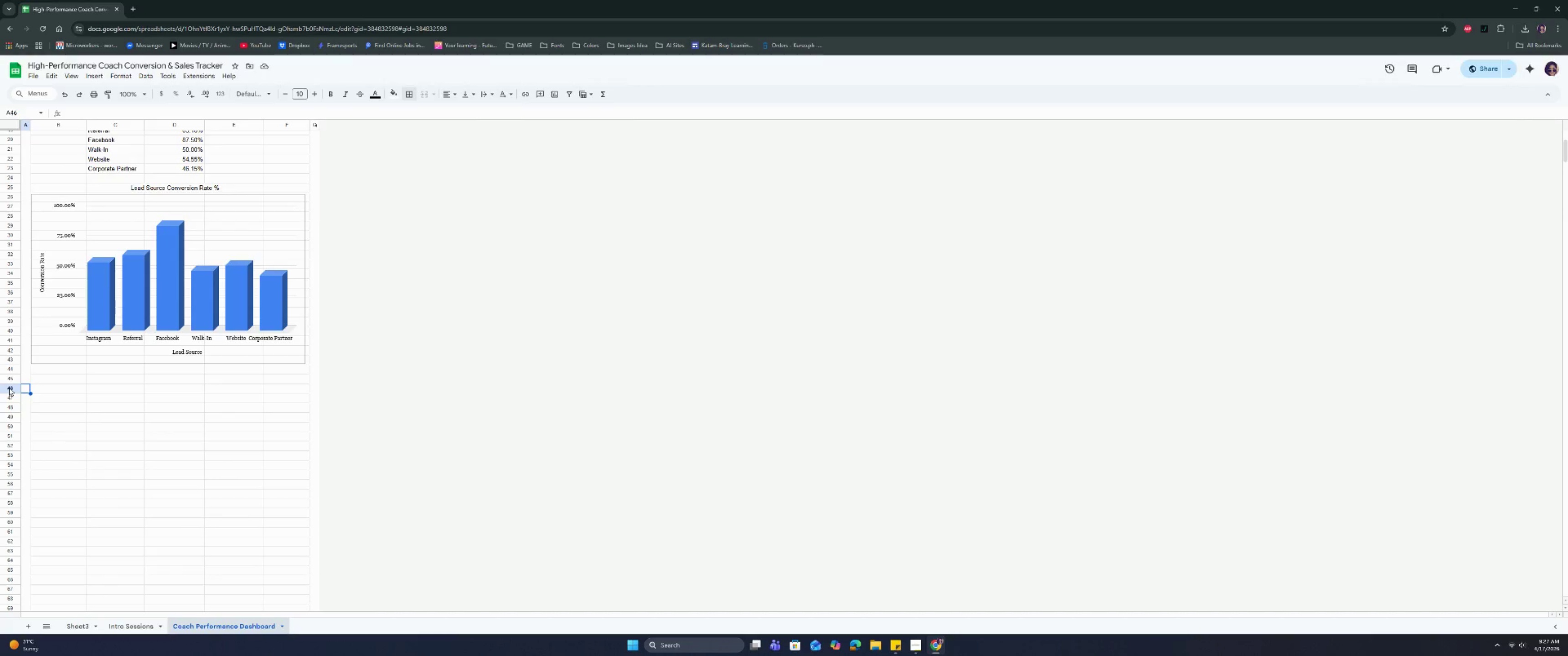 
left_click([7, 398])
 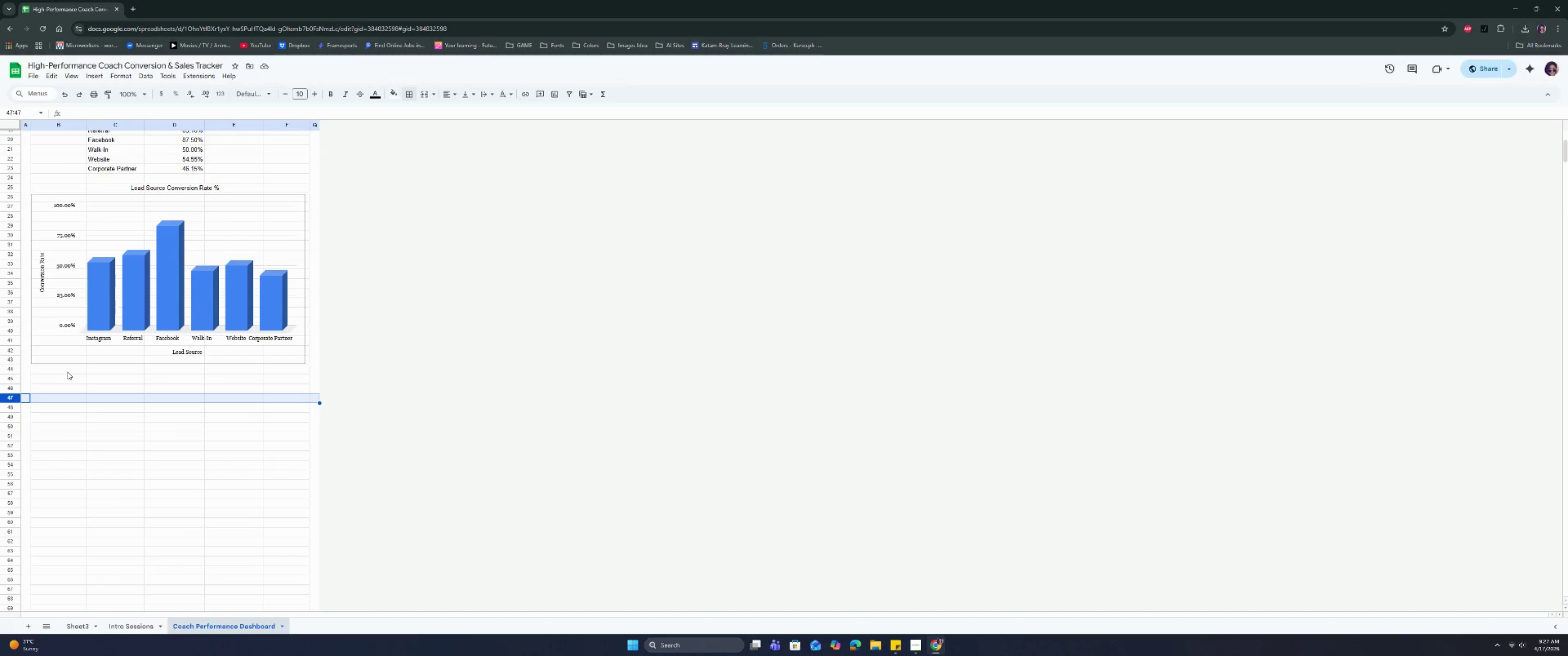 
left_click([65, 376])
 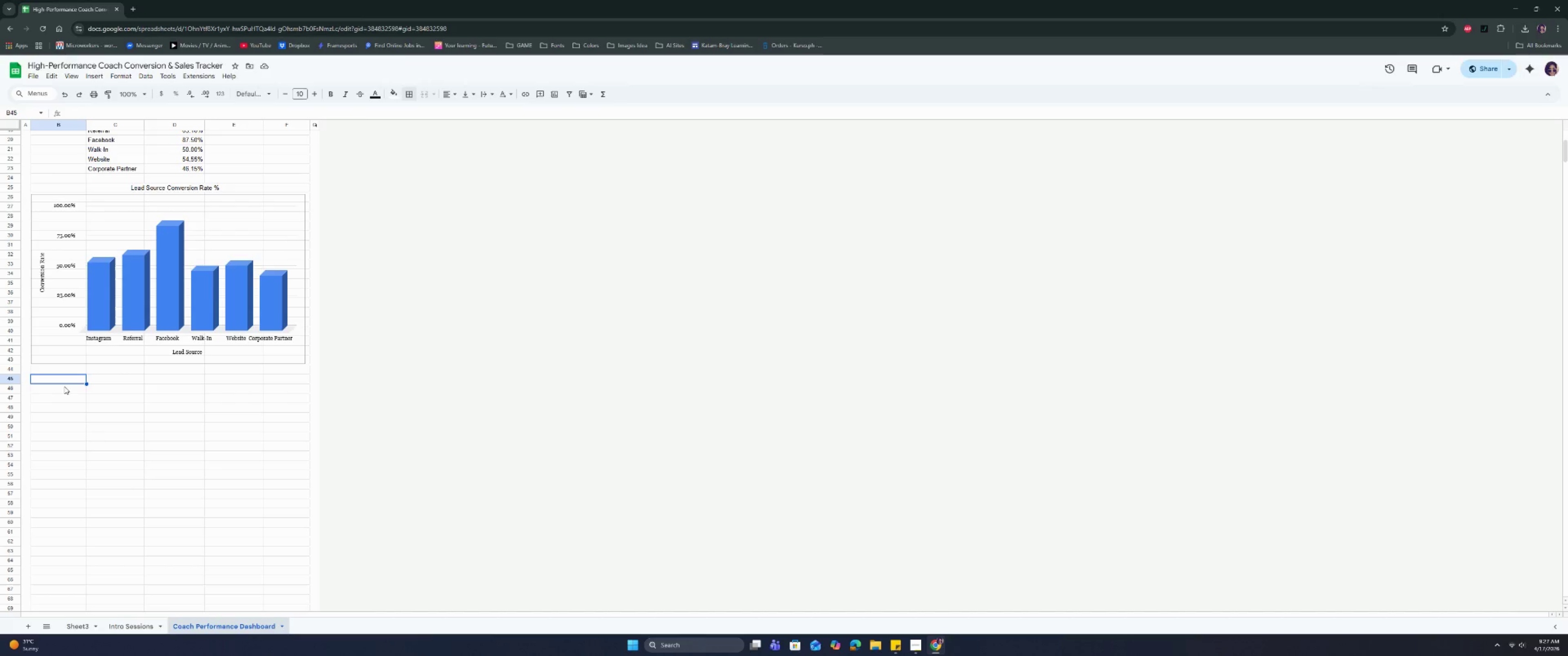 
wait(23.88)
 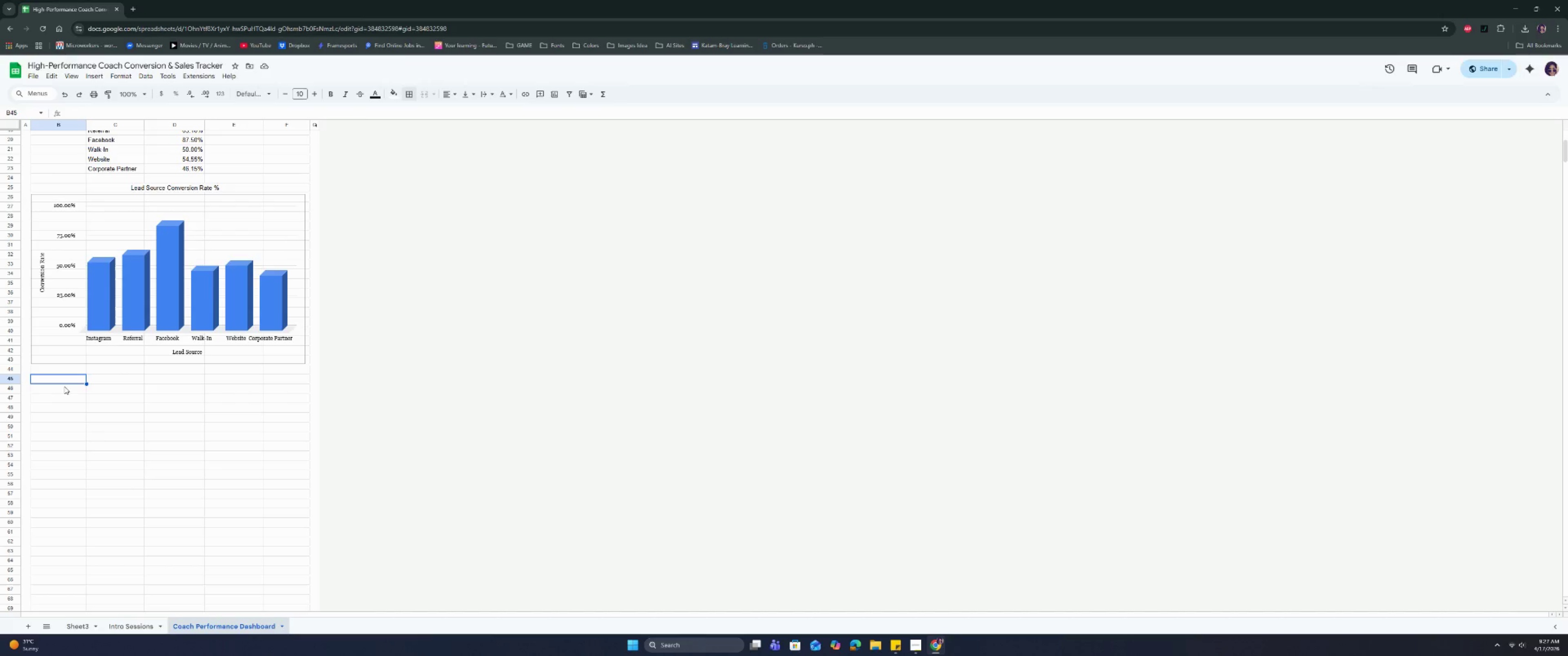 
left_click([12, 397])
 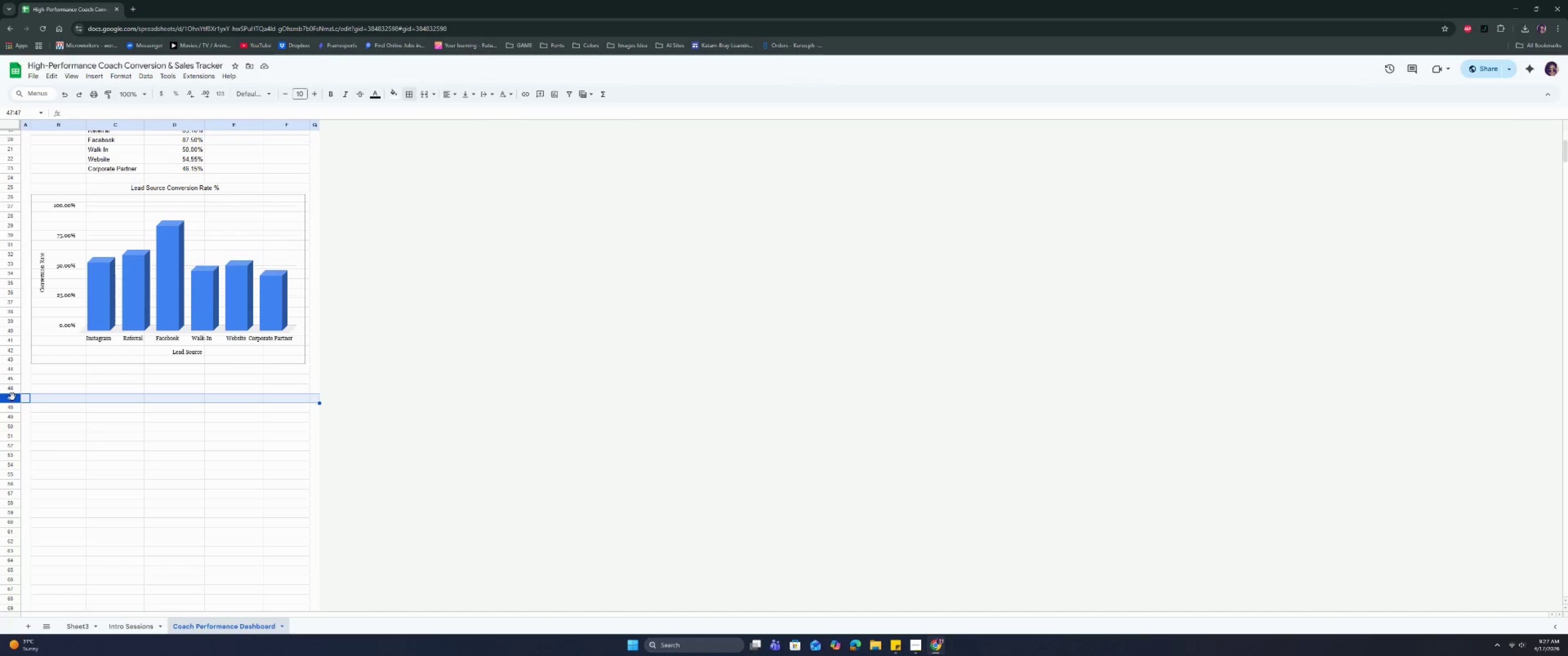 
key(Control+Shift+ArrowDown)
 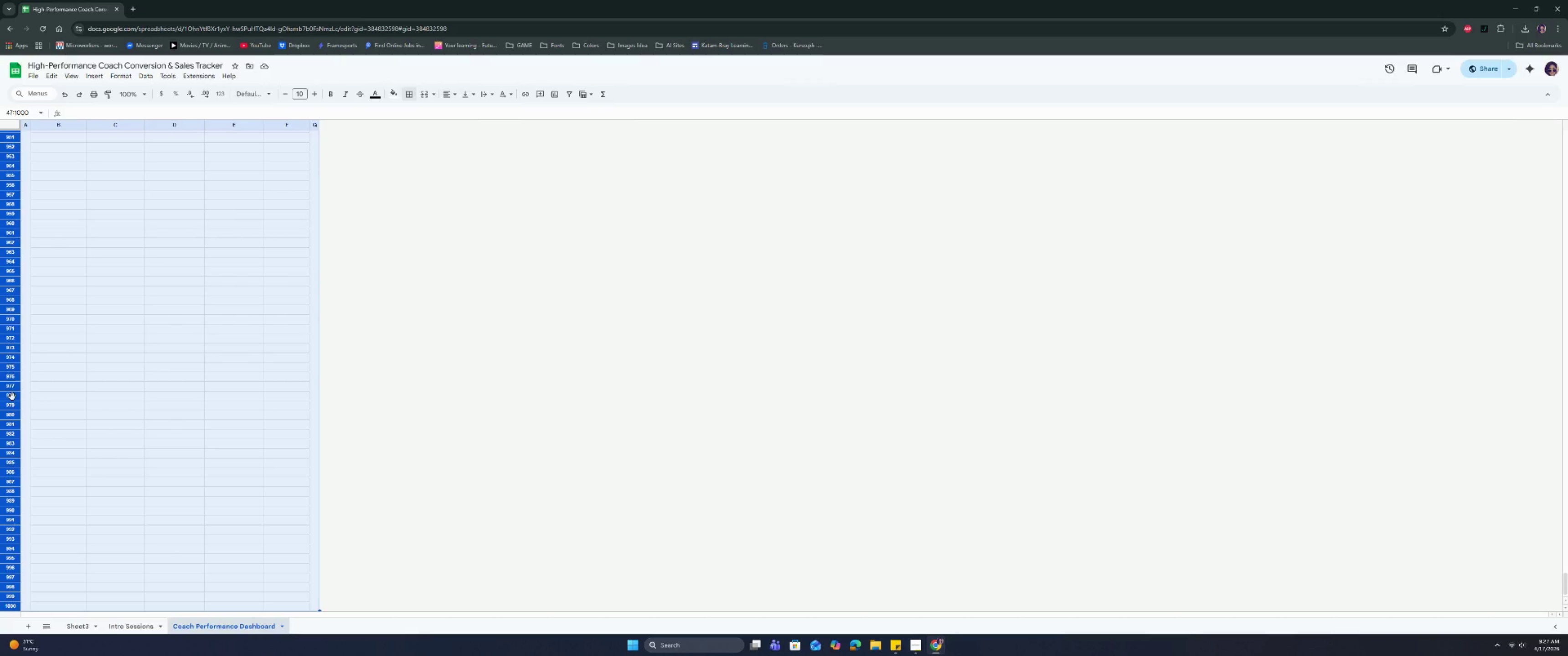 
right_click([12, 397])
 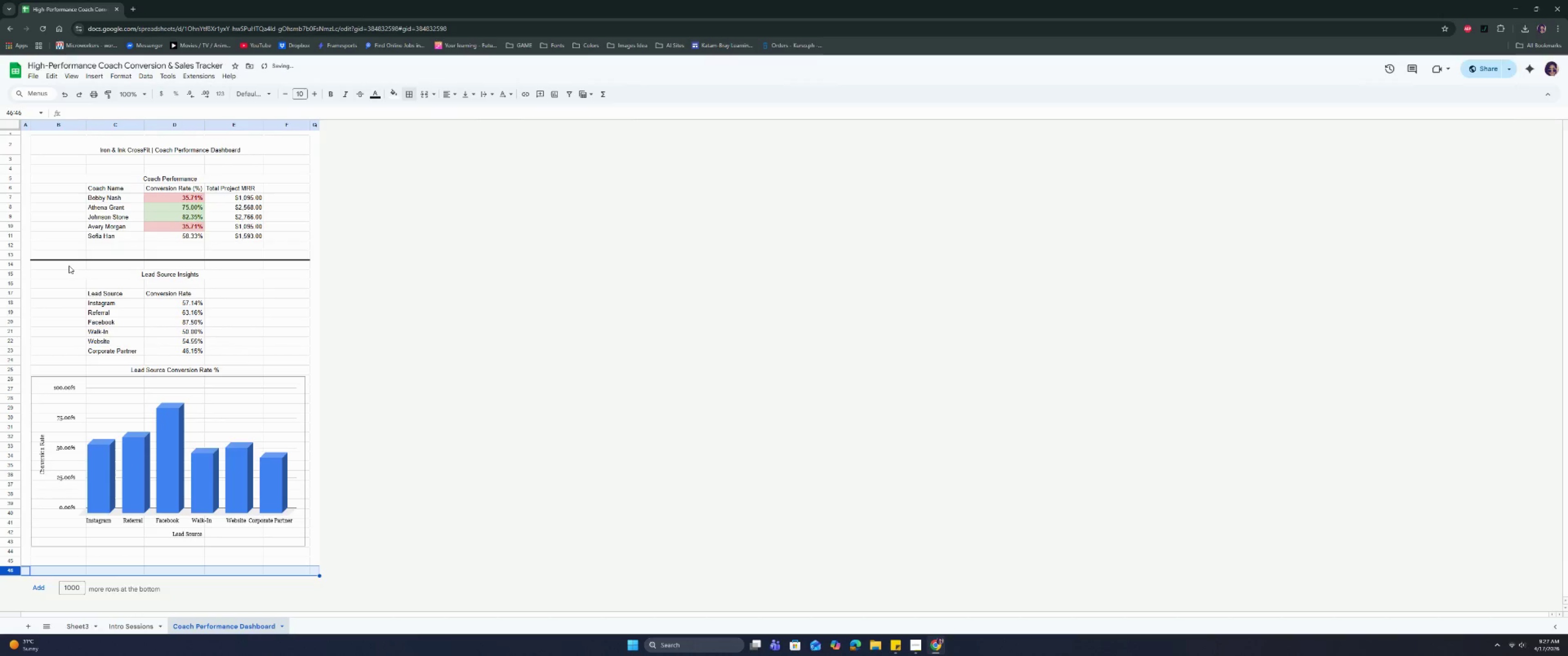 
left_click([267, 325])
 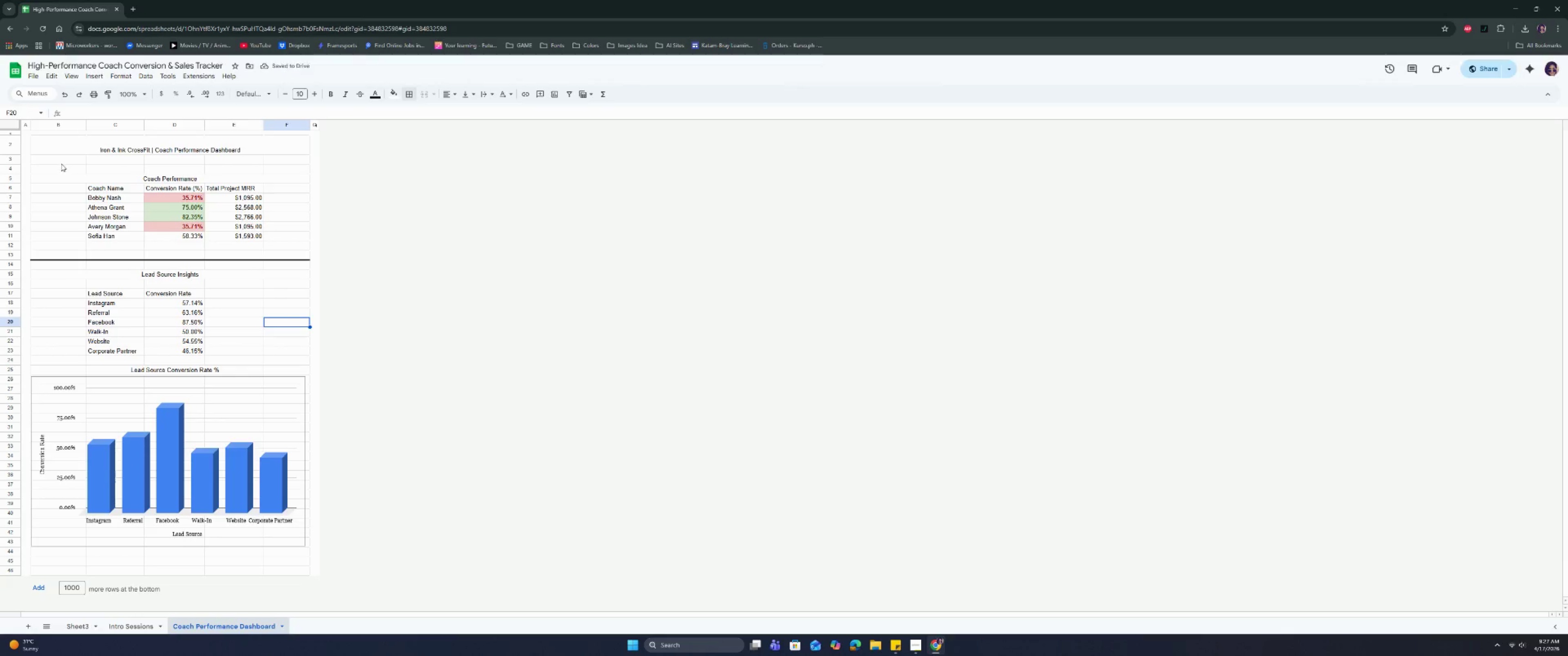 
scroll: coordinate [142, 396], scroll_direction: up, amount: 2.0
 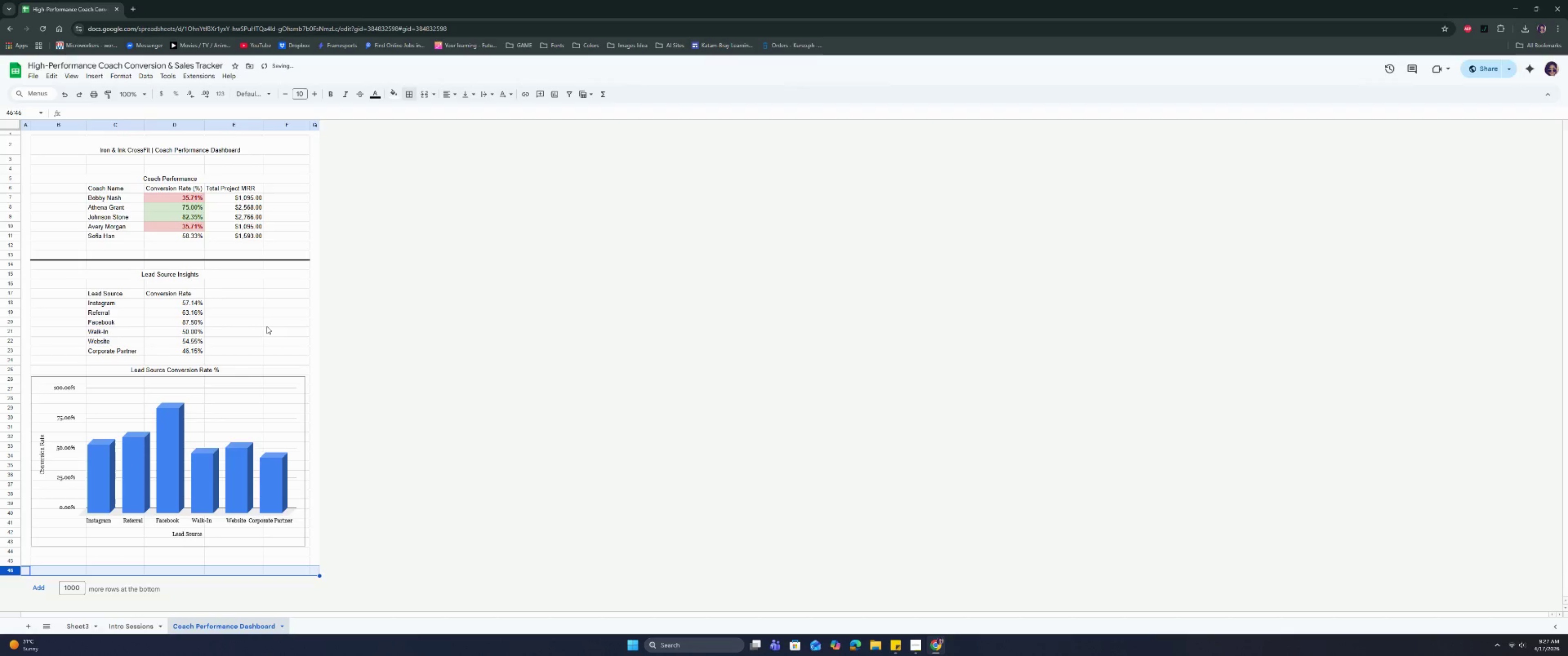 
left_click_drag(start_coordinate=[59, 160], to_coordinate=[284, 167])
 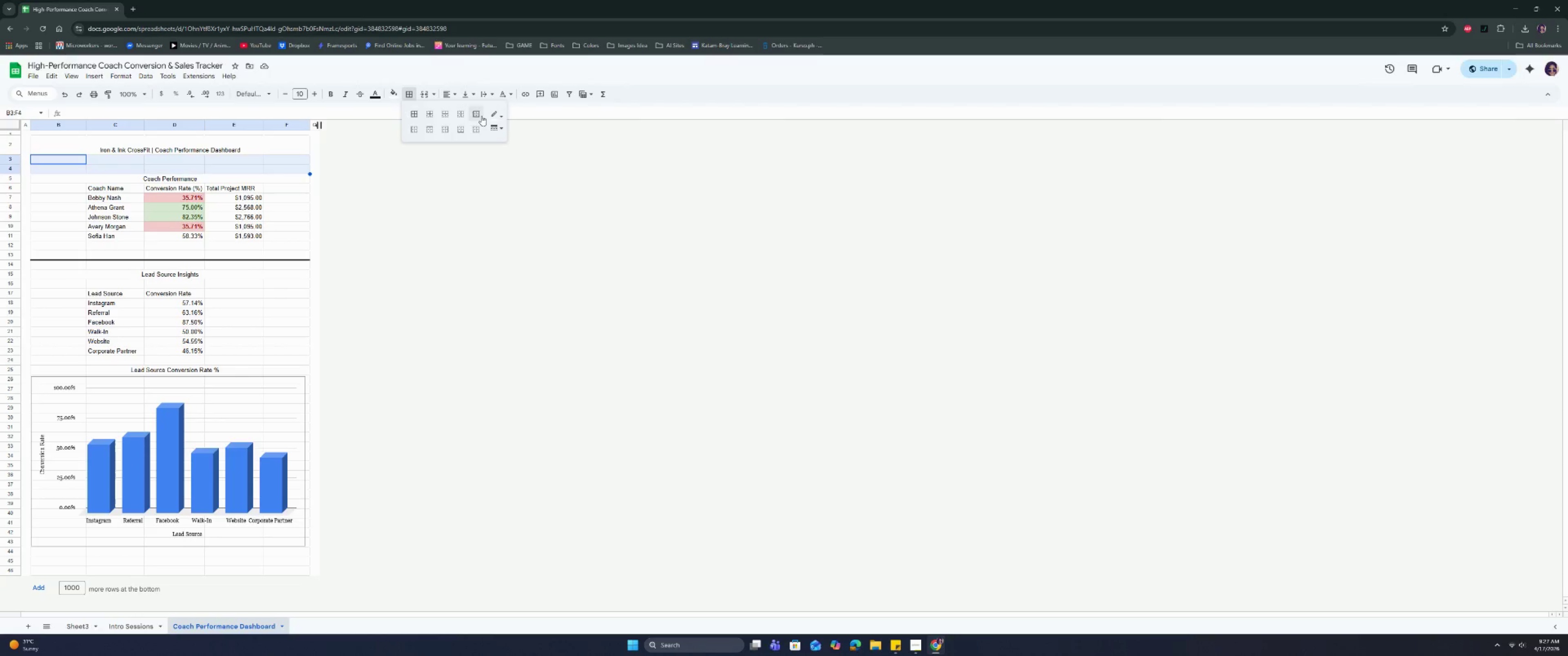 
left_click([426, 112])
 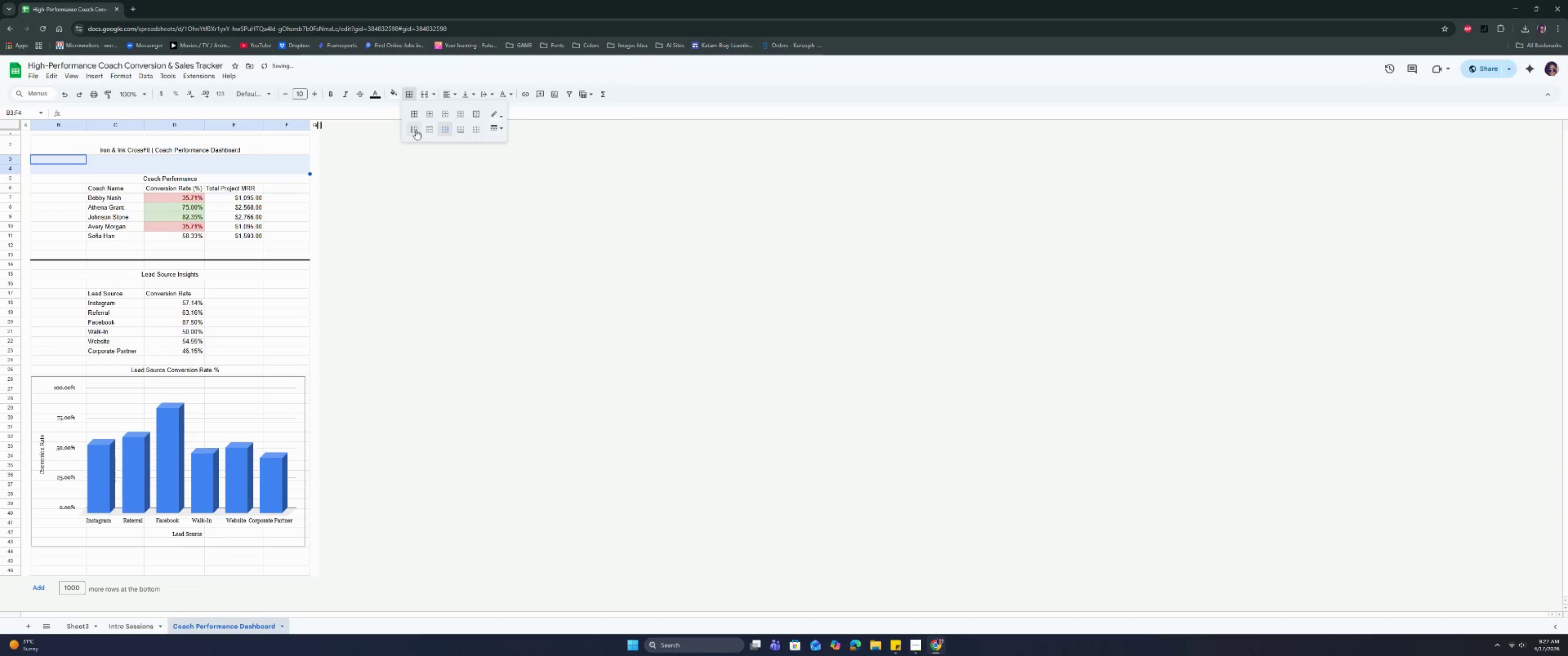 
left_click([262, 250])
 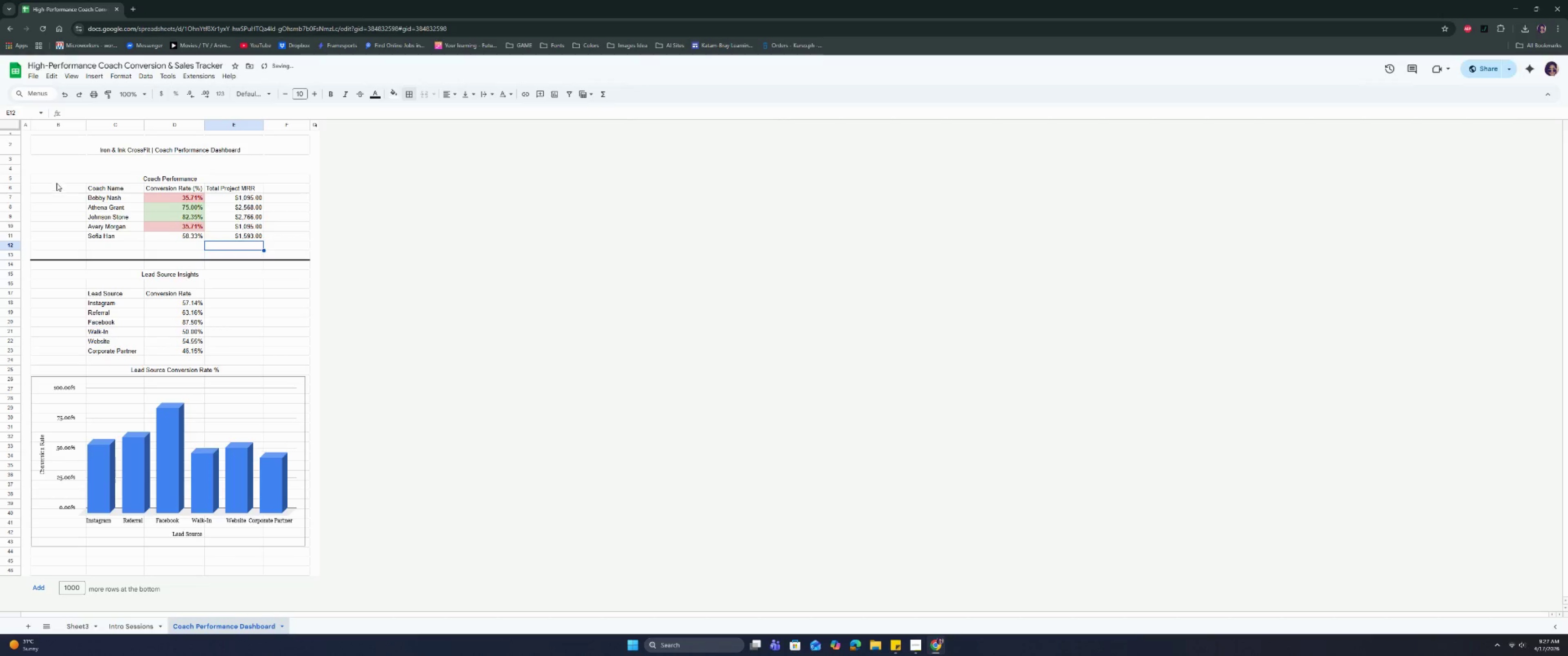 
left_click_drag(start_coordinate=[57, 180], to_coordinate=[56, 240])
 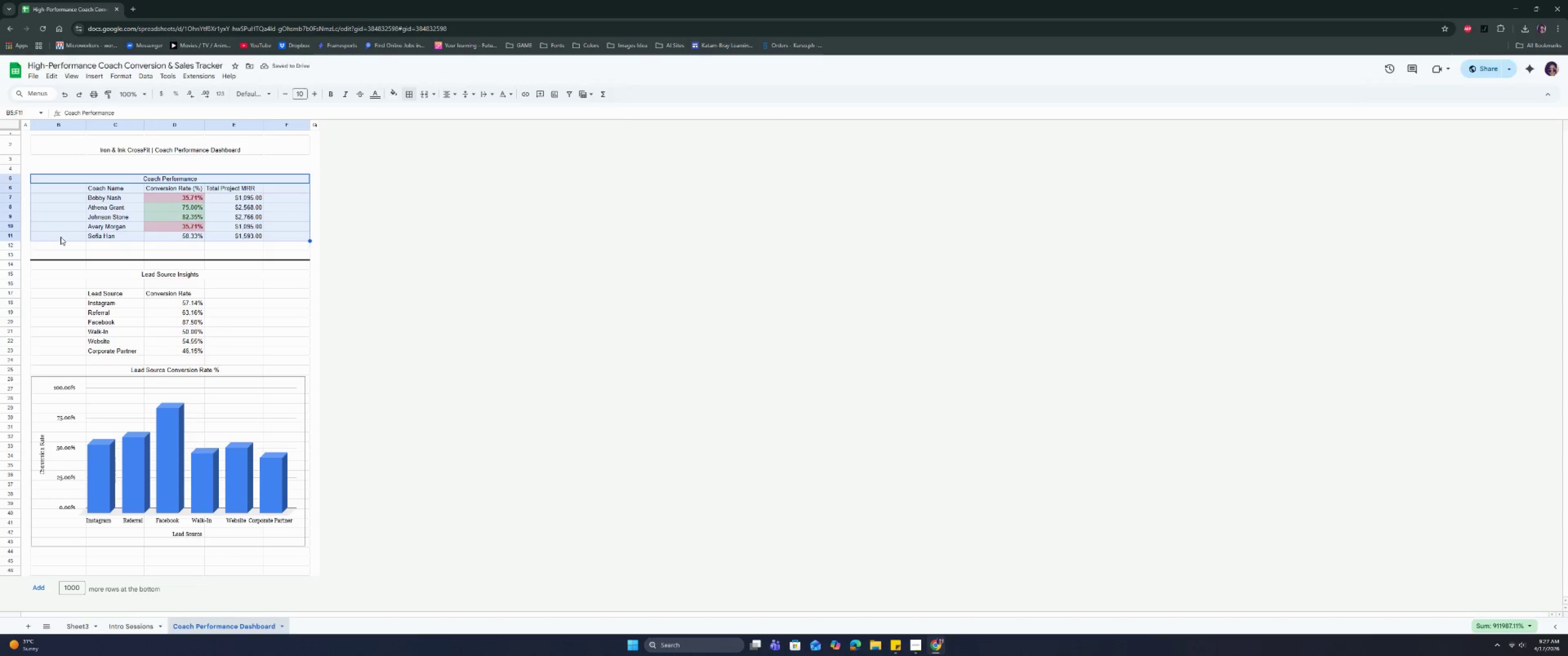 
left_click([62, 236])
 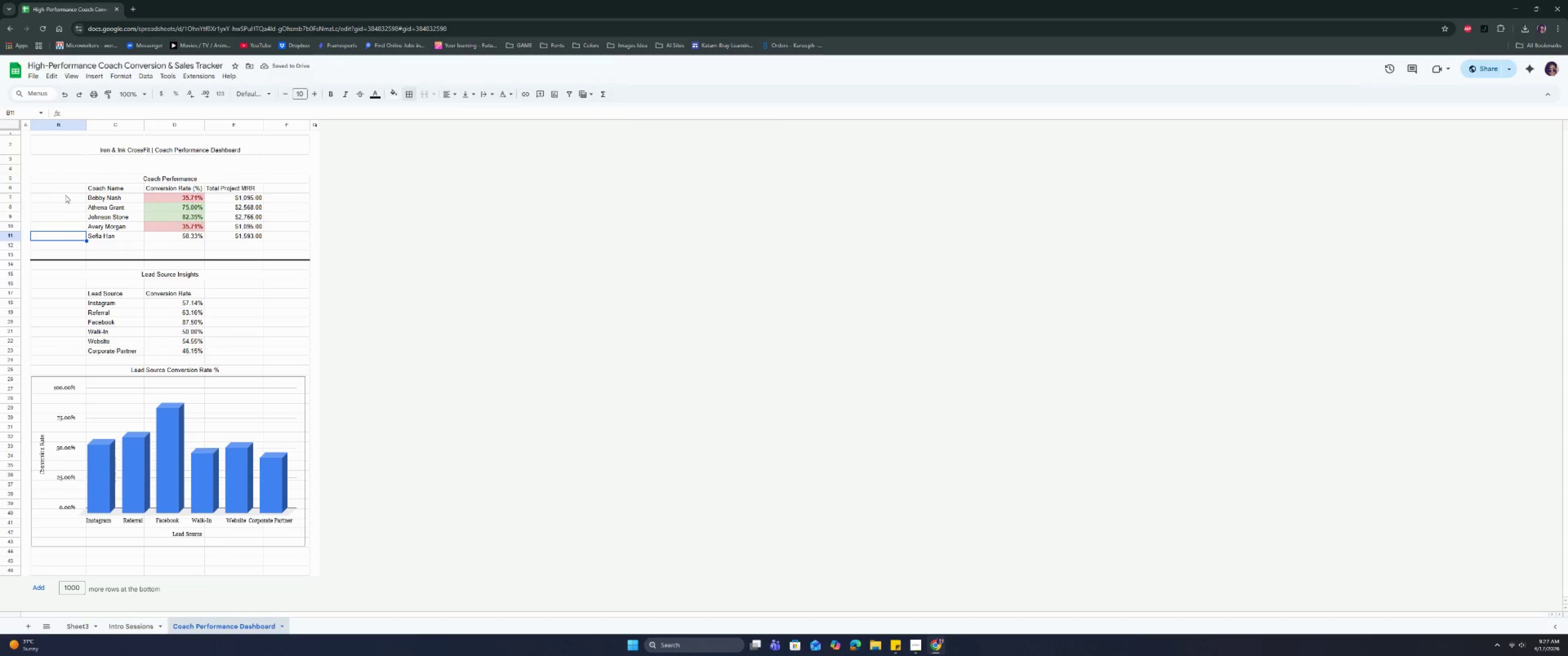 
left_click_drag(start_coordinate=[64, 188], to_coordinate=[60, 253])
 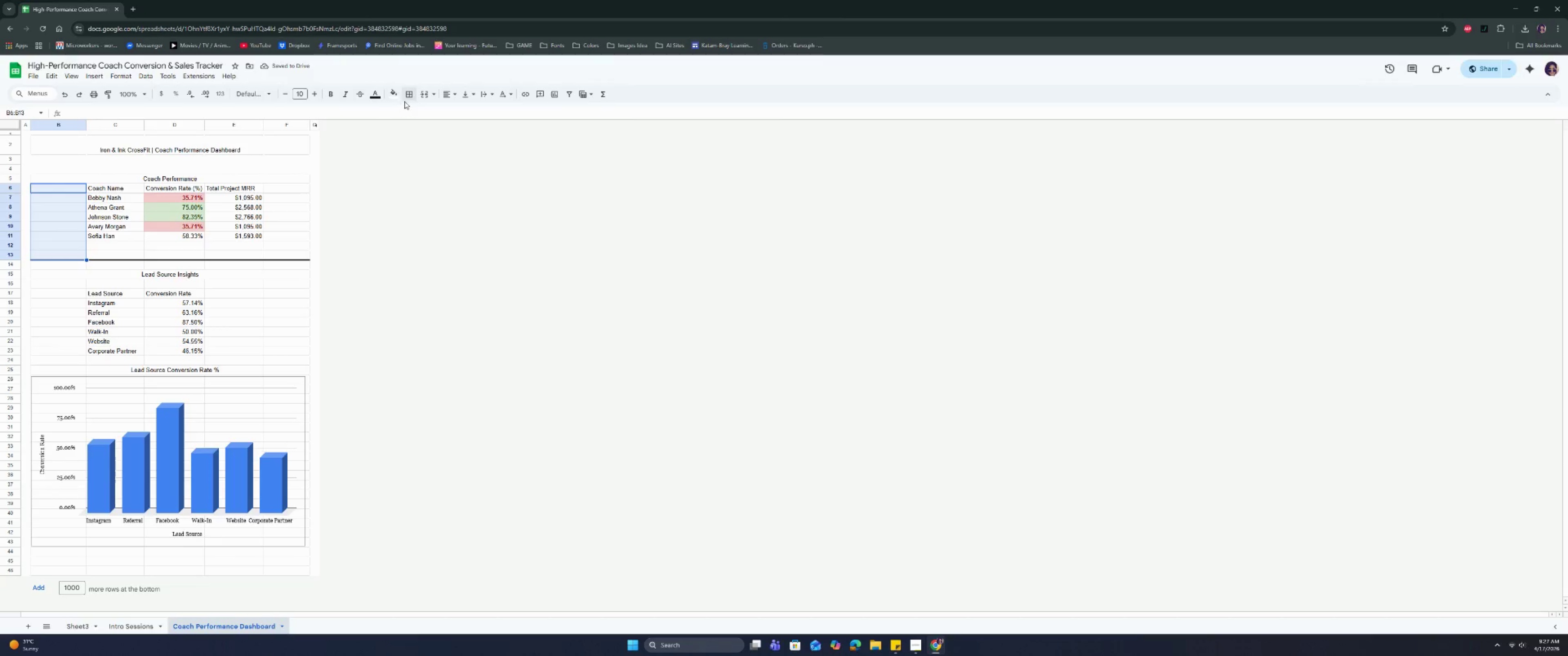 
left_click([409, 95])
 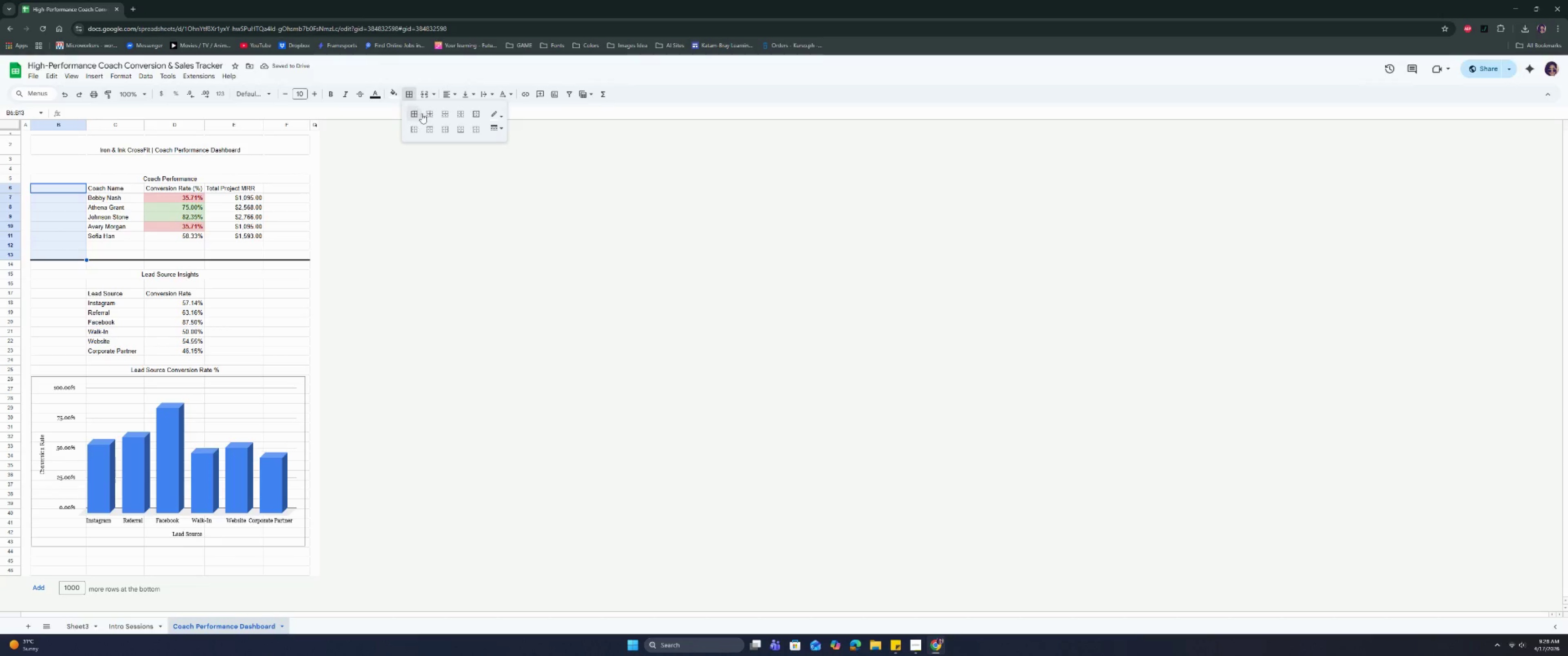 
left_click([435, 114])
 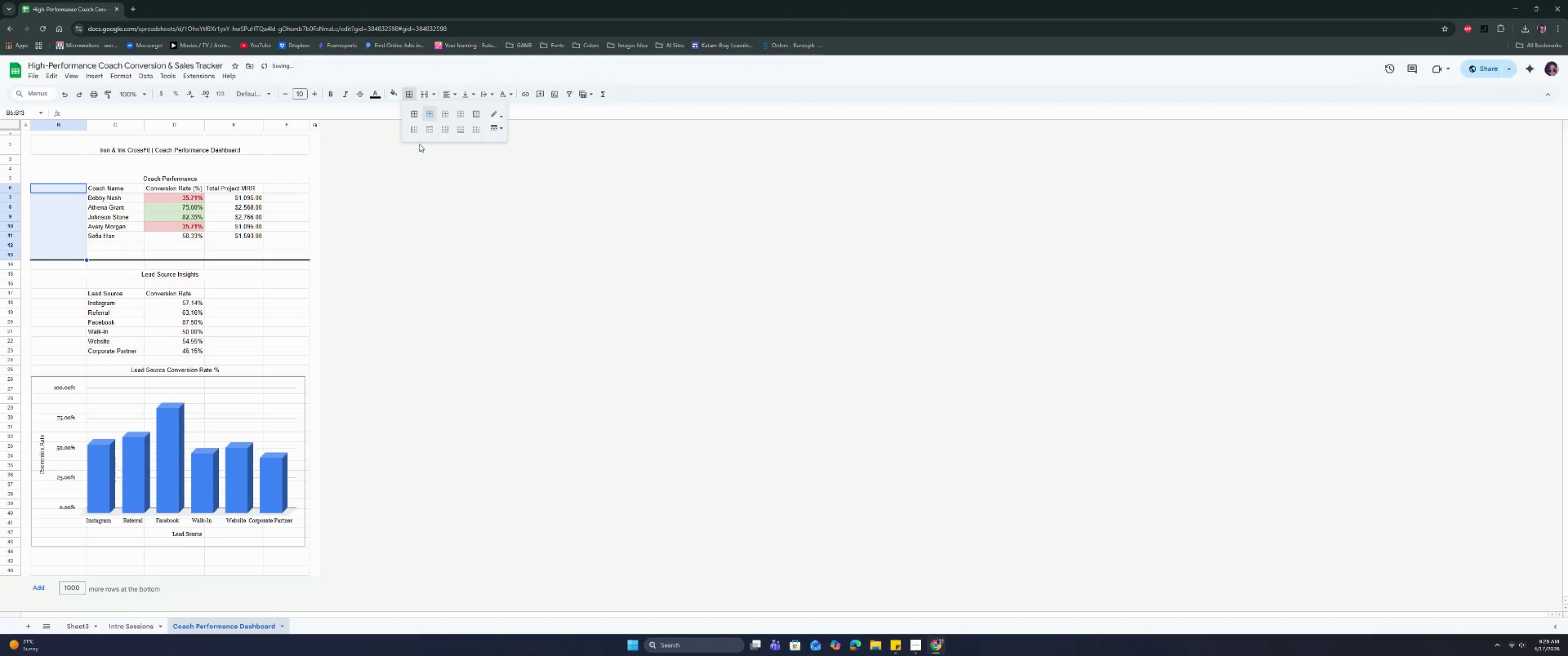 
left_click([411, 131])
 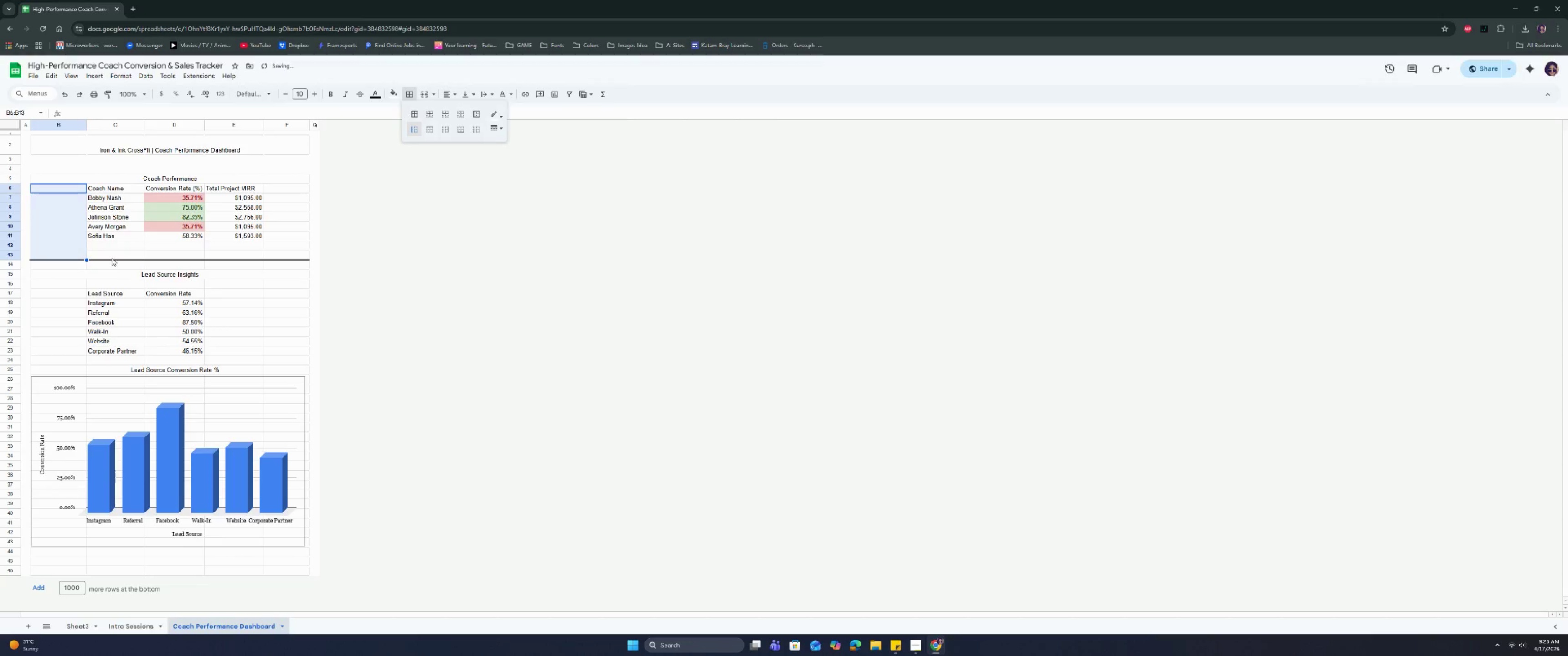 
left_click_drag(start_coordinate=[106, 242], to_coordinate=[283, 253])
 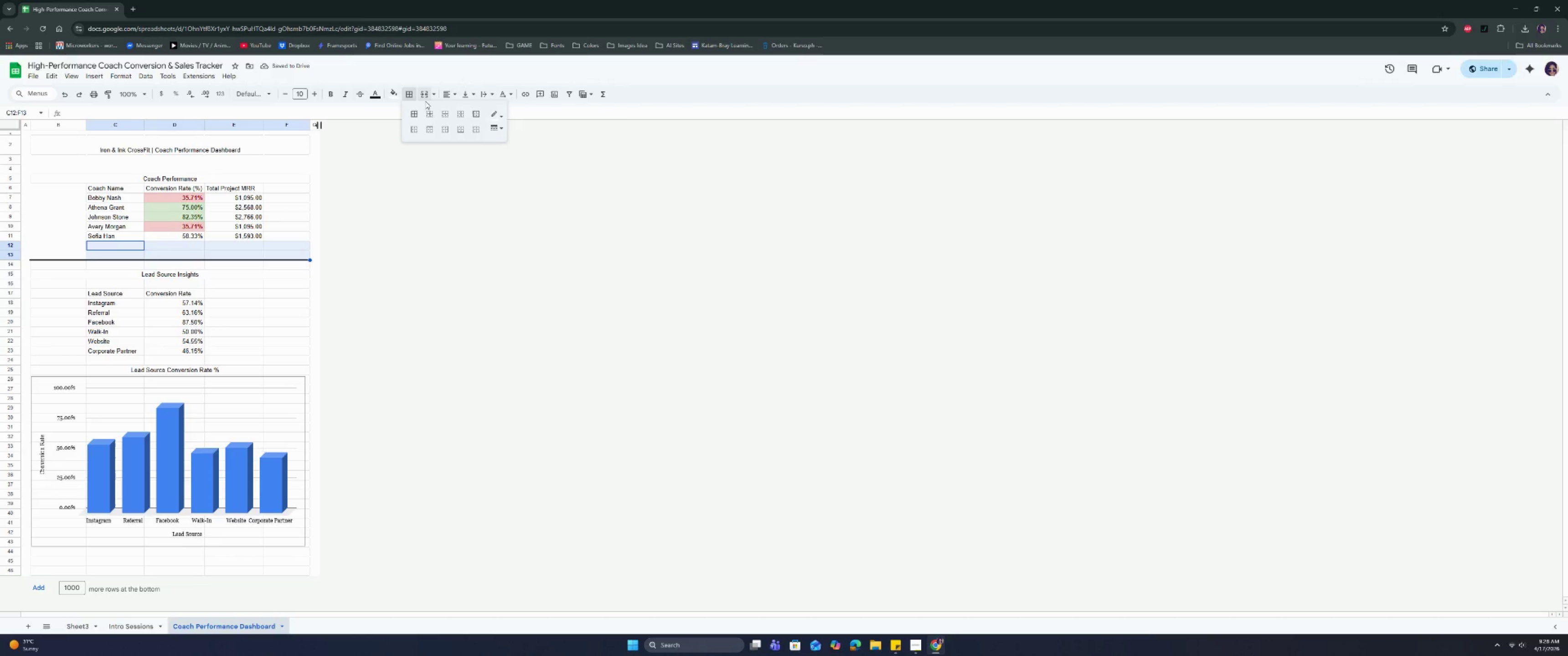 
double_click([434, 114])
 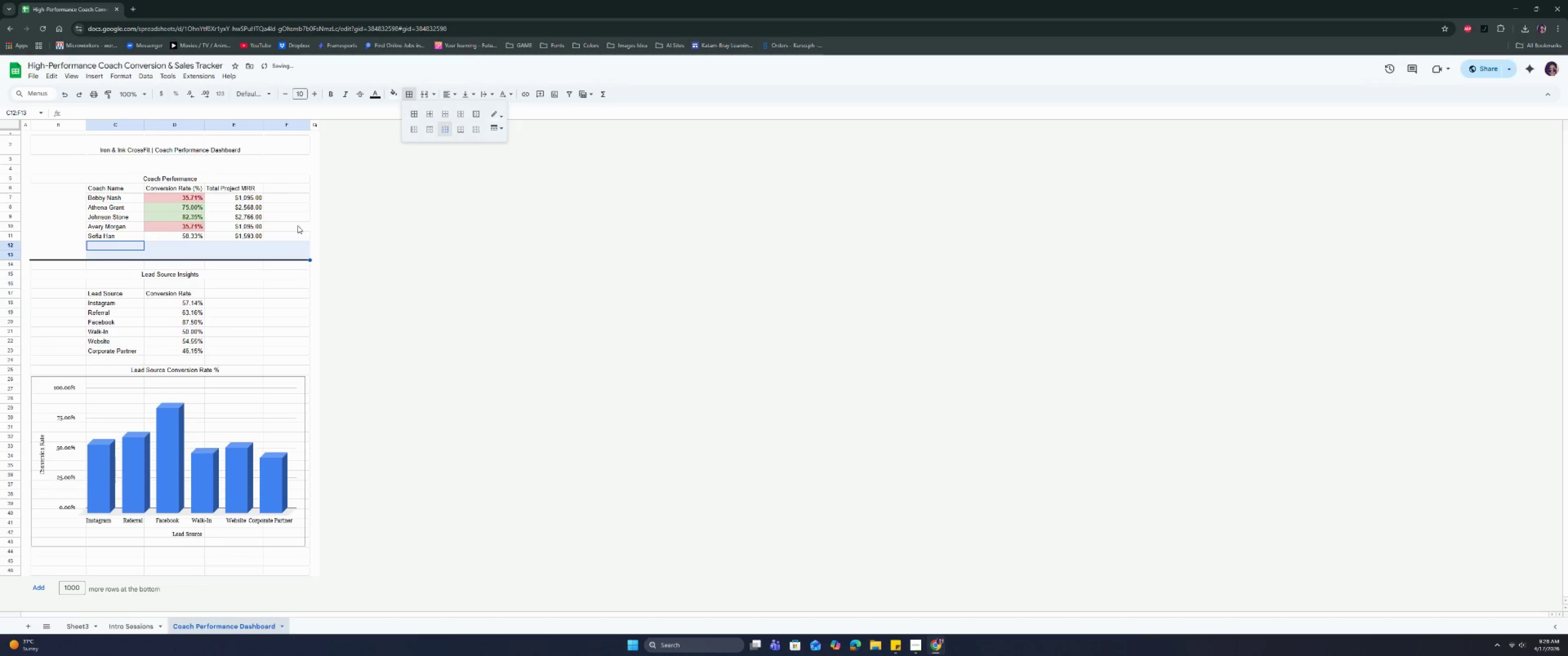 
left_click_drag(start_coordinate=[276, 185], to_coordinate=[276, 241])
 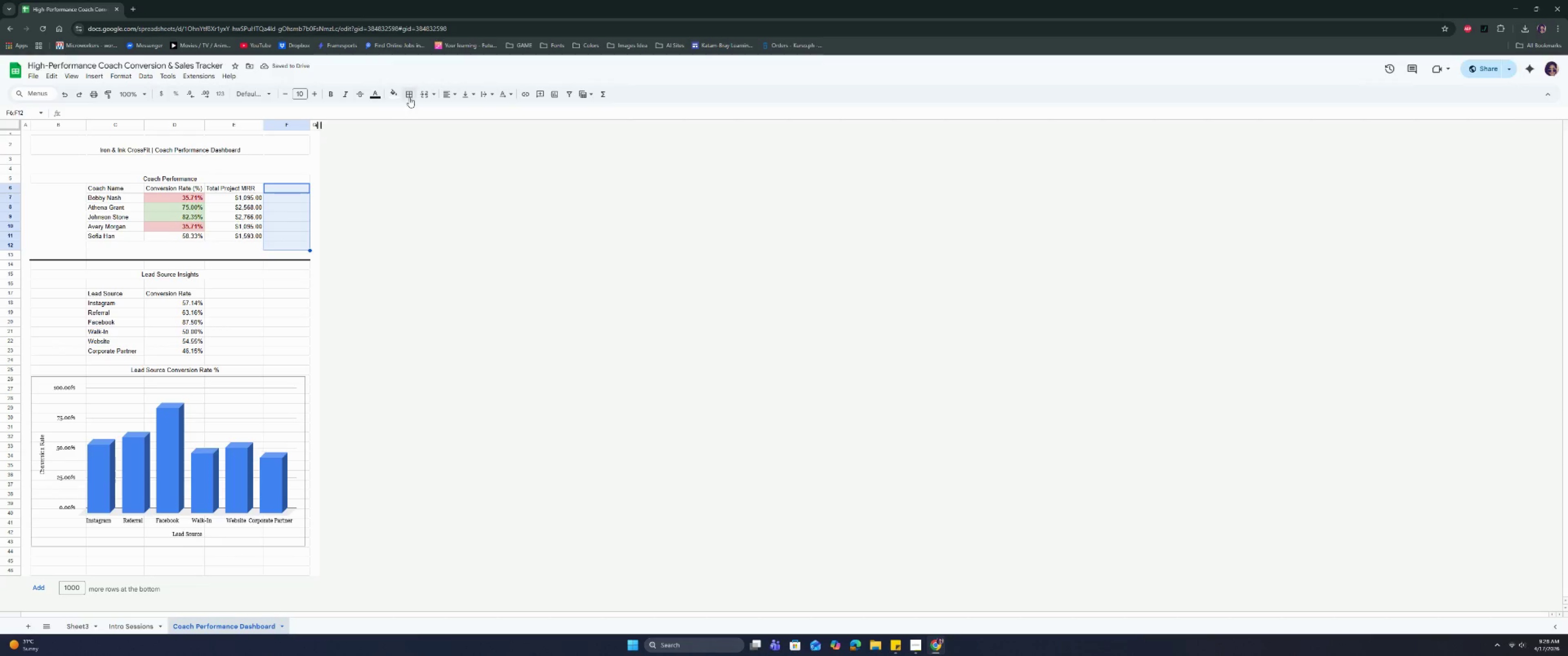 
left_click([410, 96])
 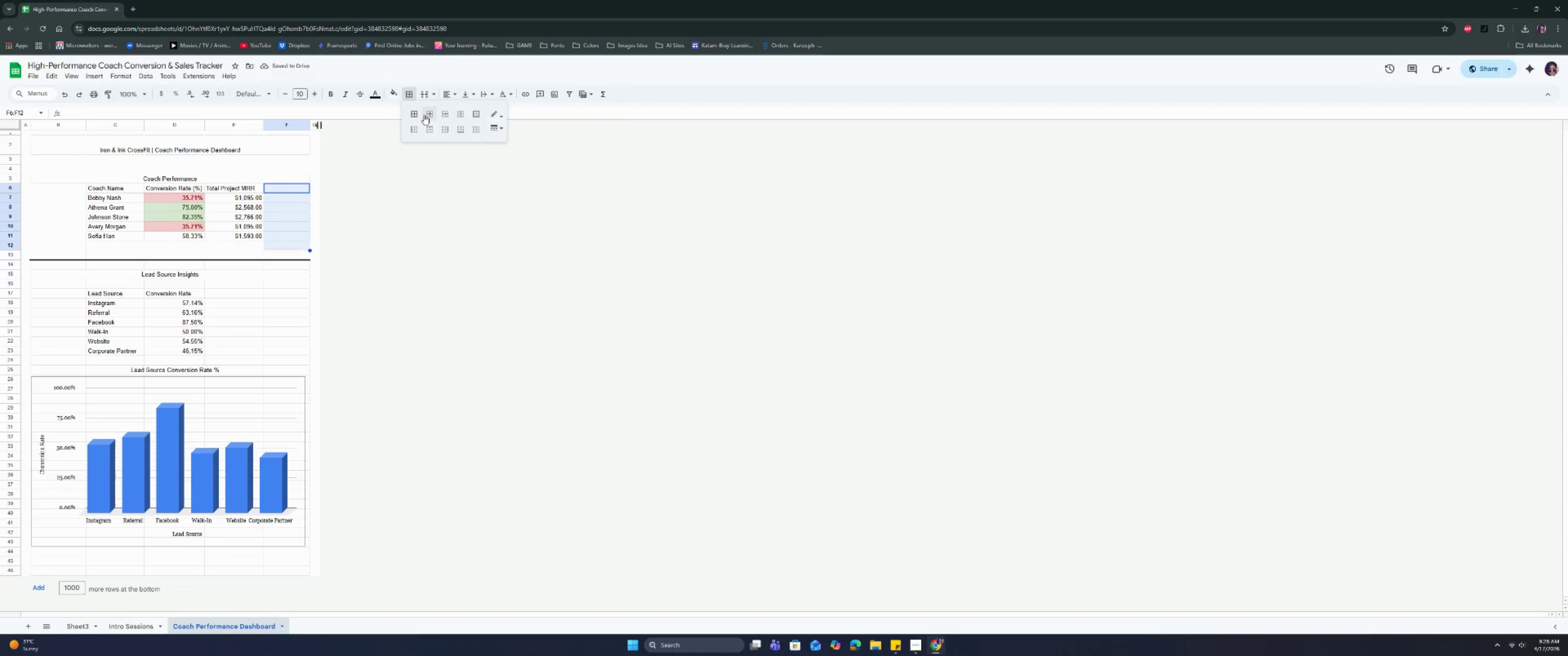 
left_click([429, 113])
 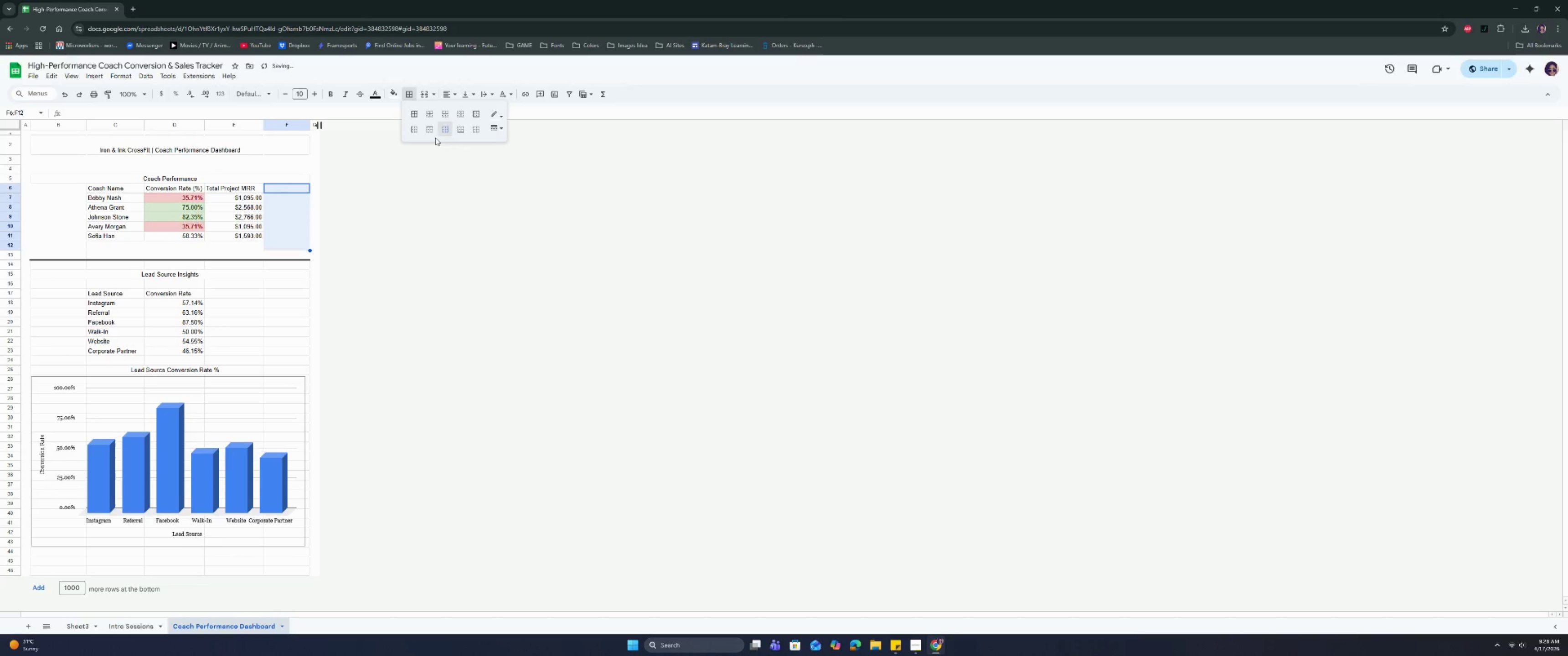 
left_click([235, 239])
 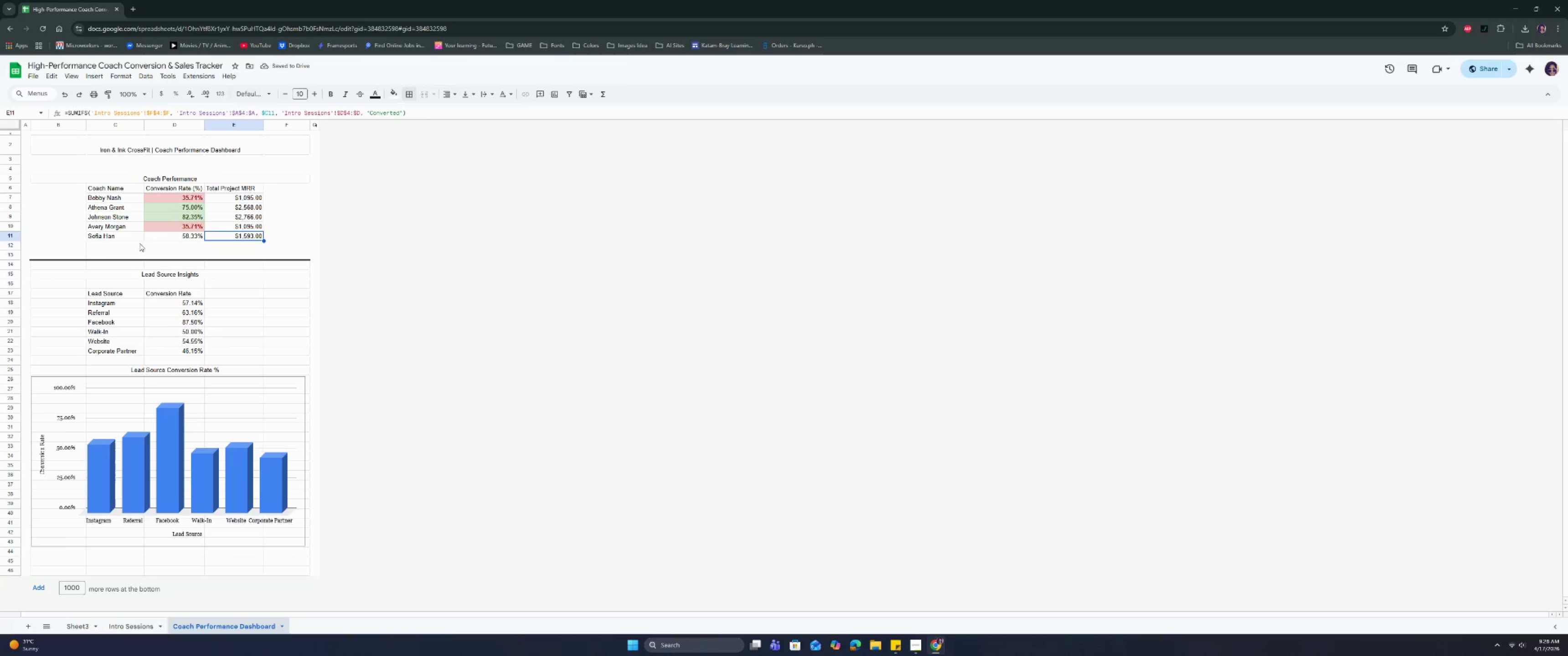 
left_click([99, 243])
 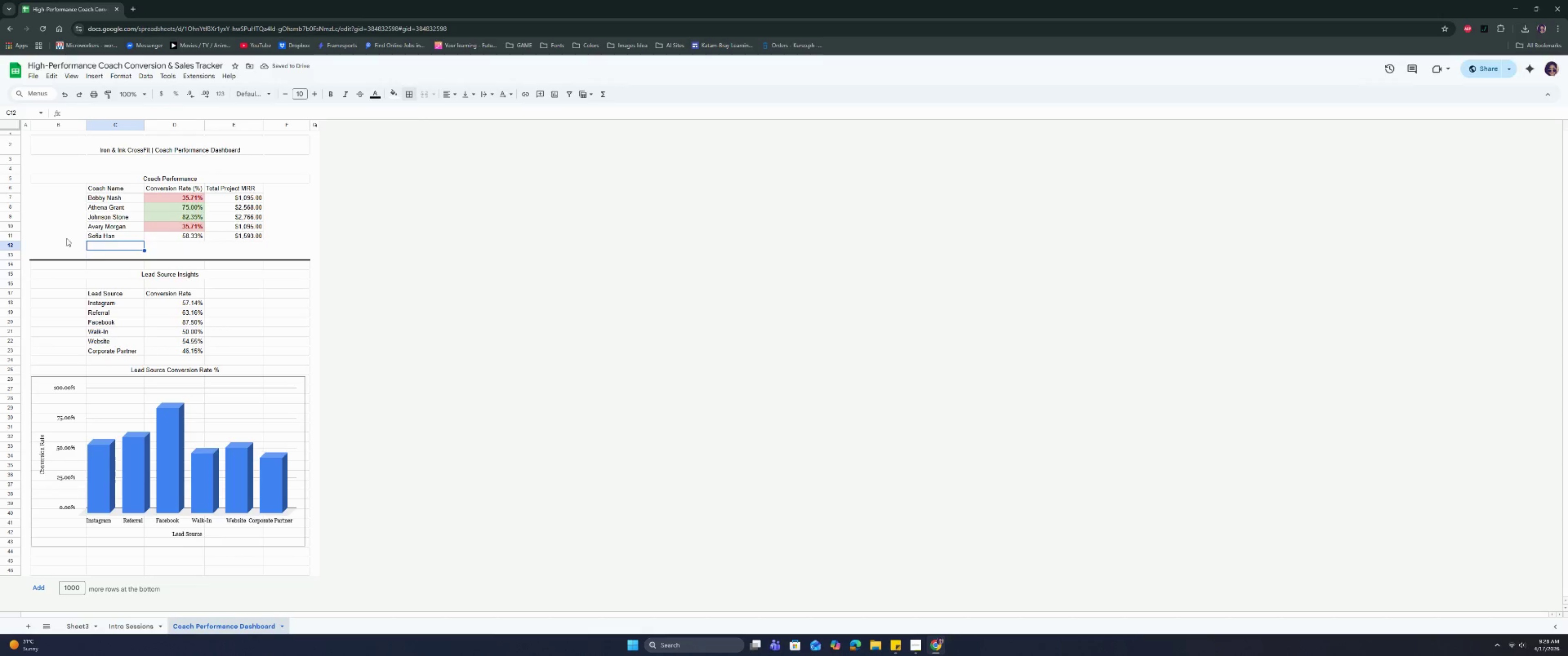 
left_click([63, 233])
 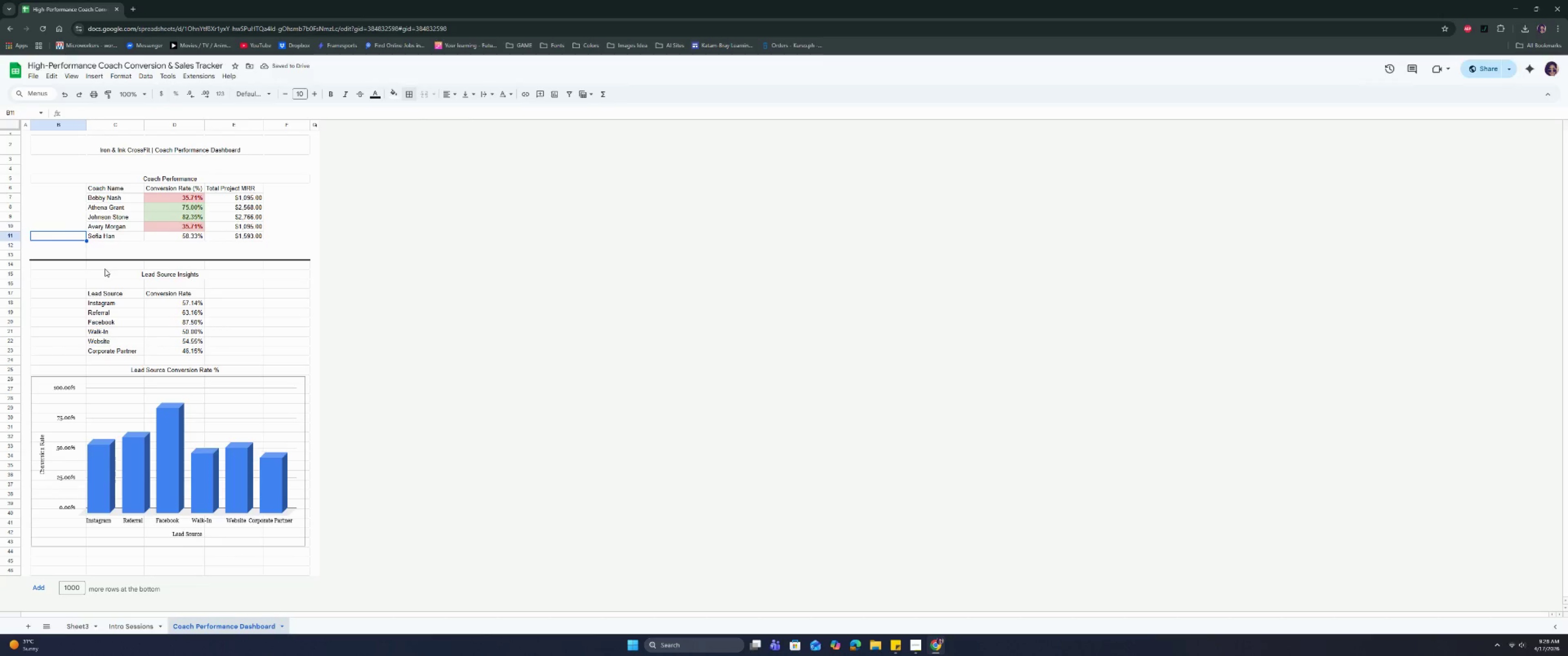 
scroll: coordinate [108, 272], scroll_direction: down, amount: 1.0
 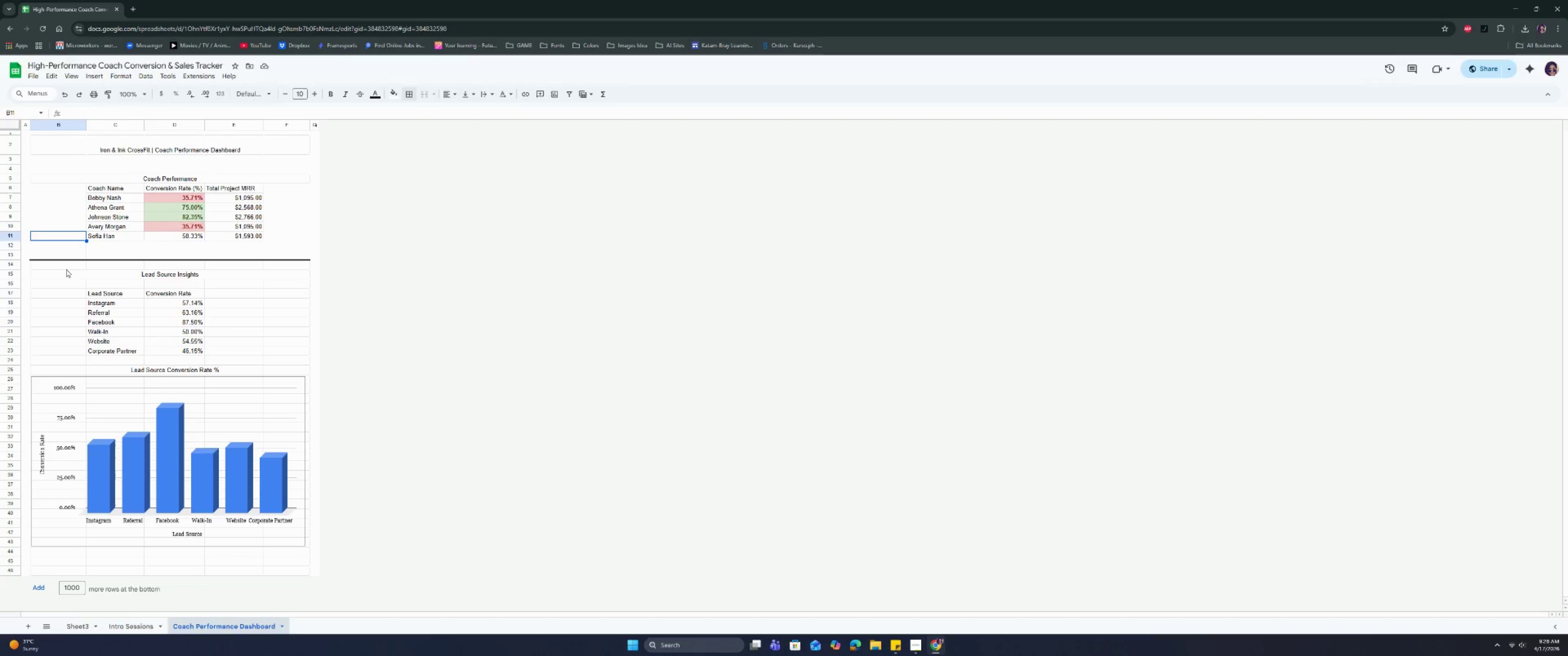 
left_click_drag(start_coordinate=[65, 266], to_coordinate=[281, 269])
 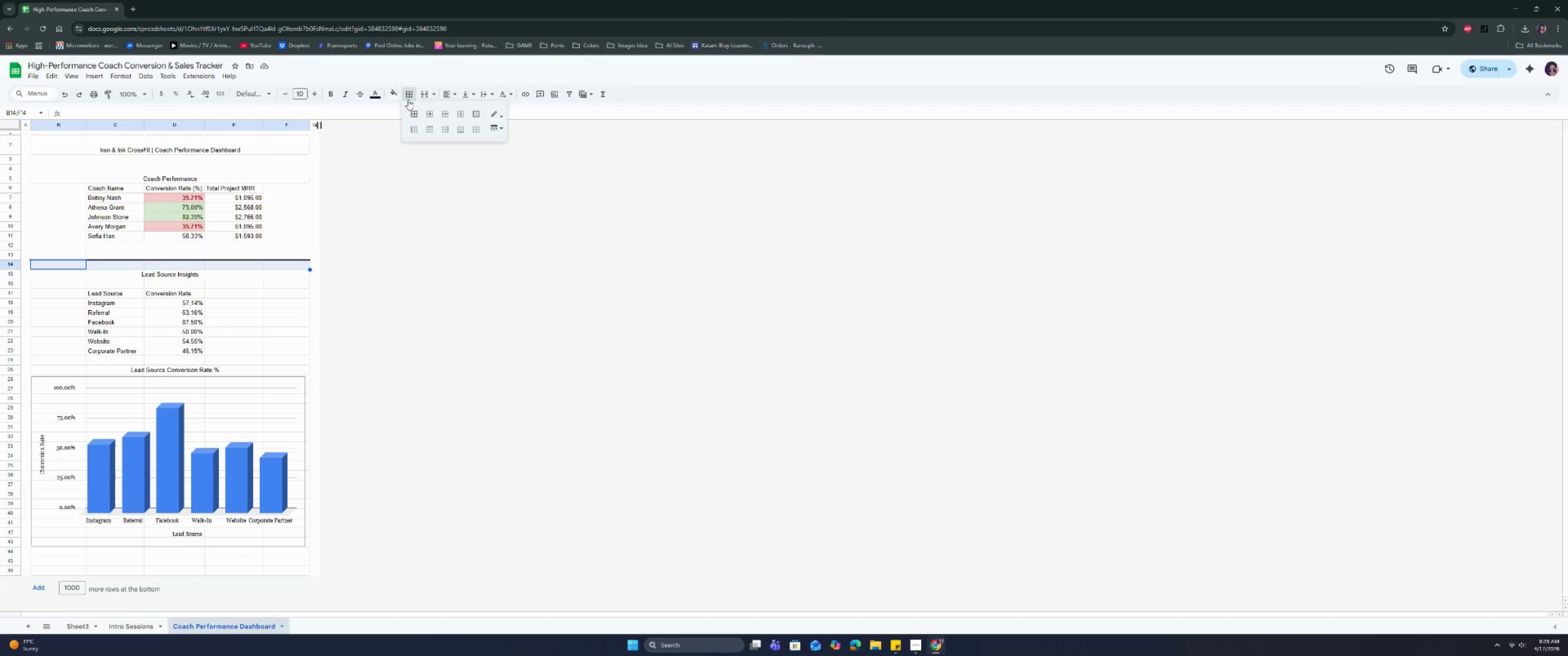 
double_click([429, 114])
 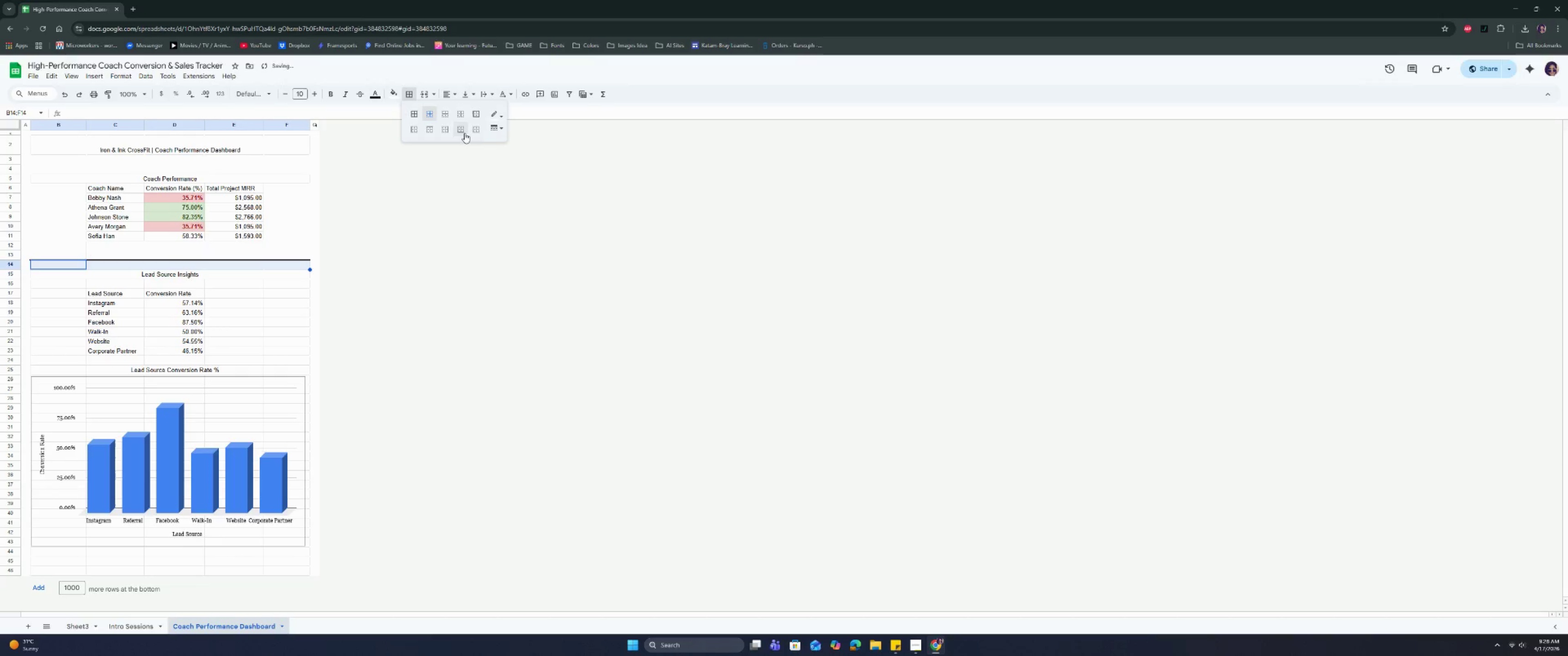 
left_click([461, 130])
 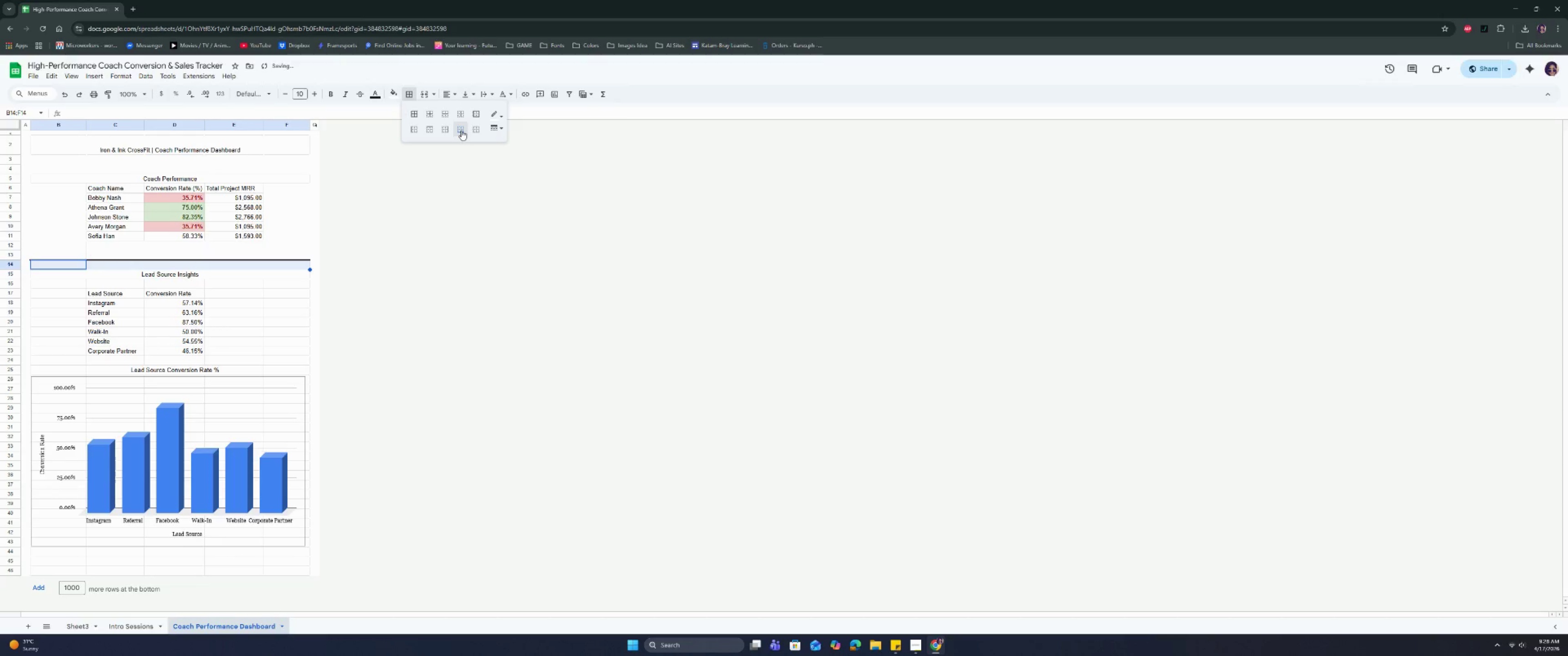 
key(Control+ControlLeft)
 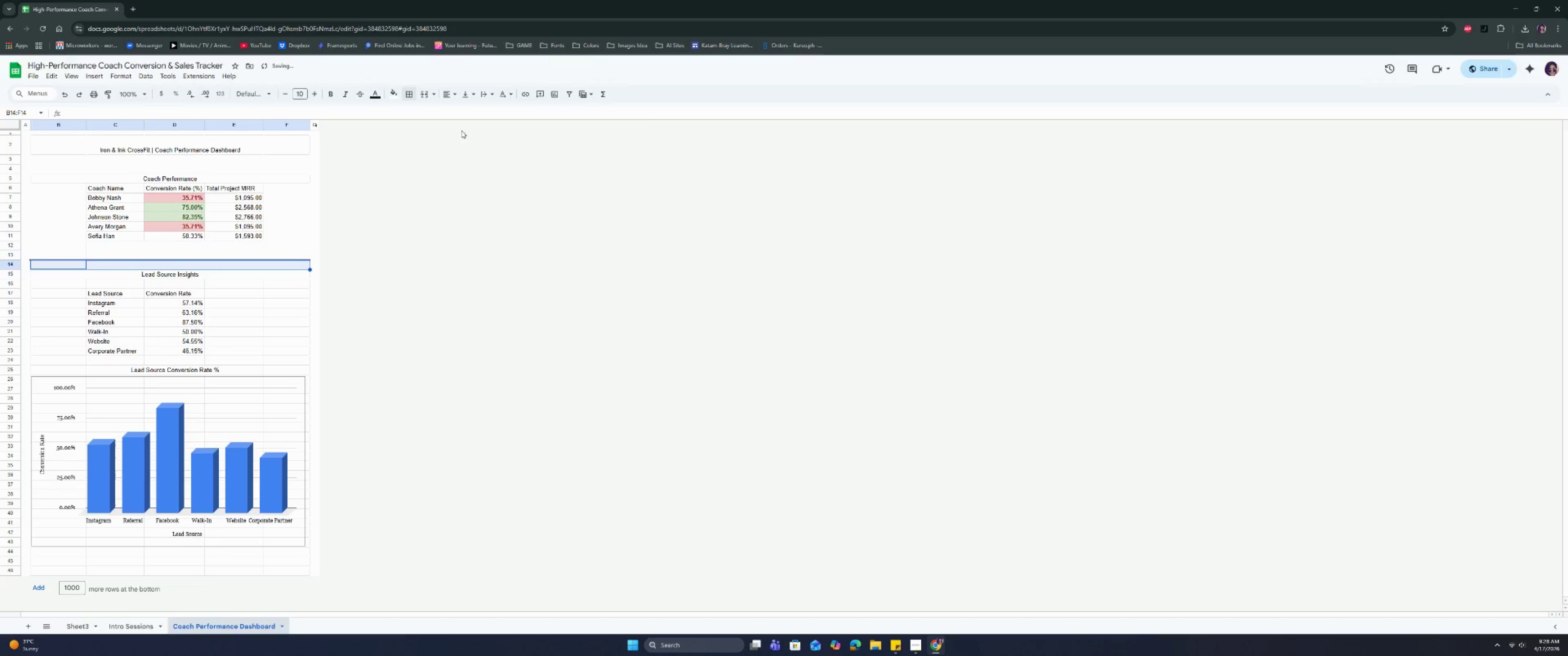 
key(Control+Z)
 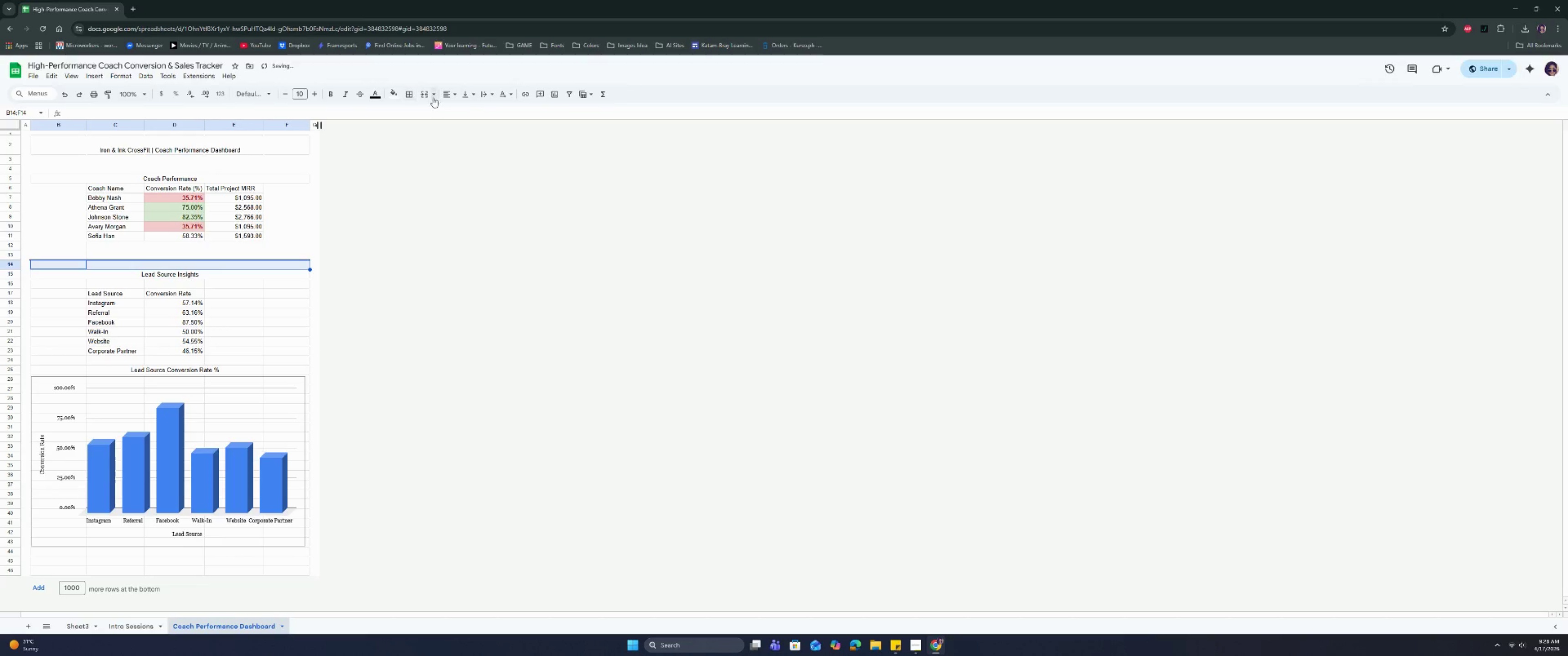 
left_click([403, 93])
 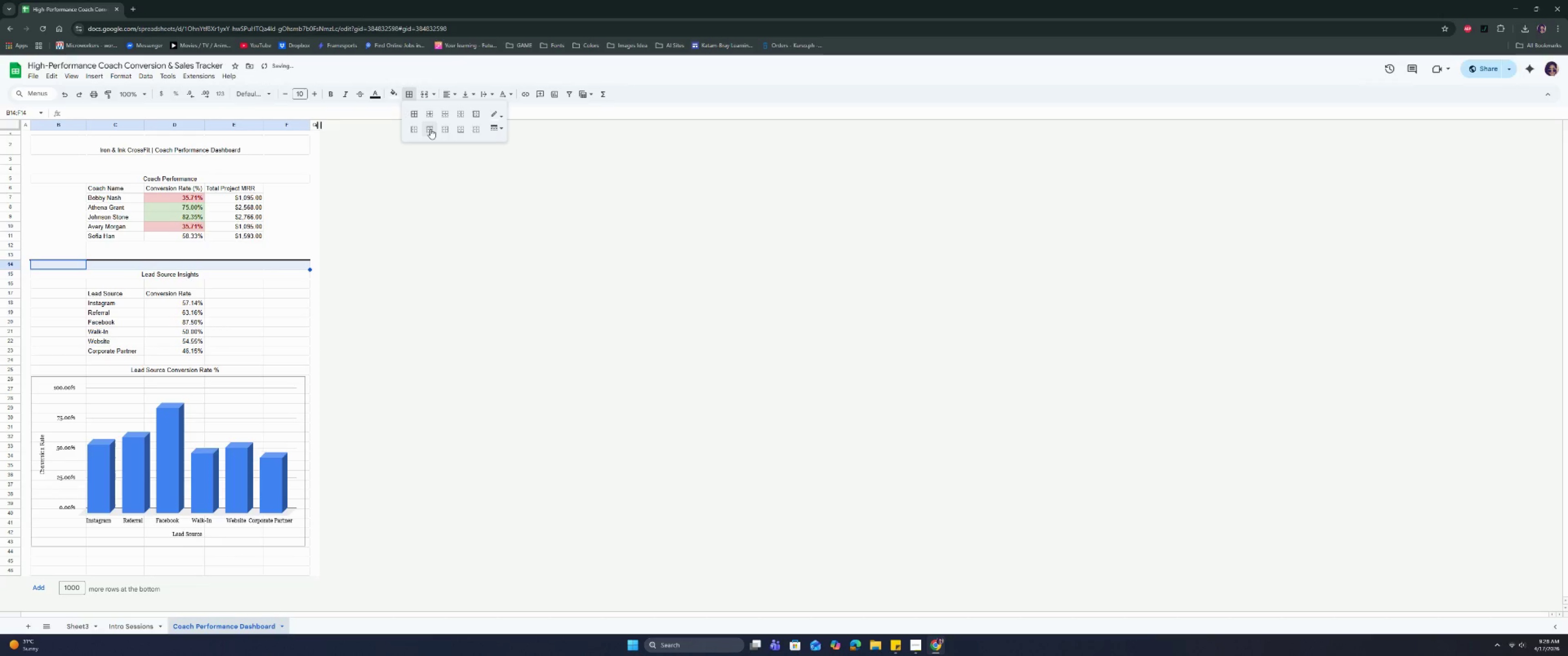 
left_click([430, 129])
 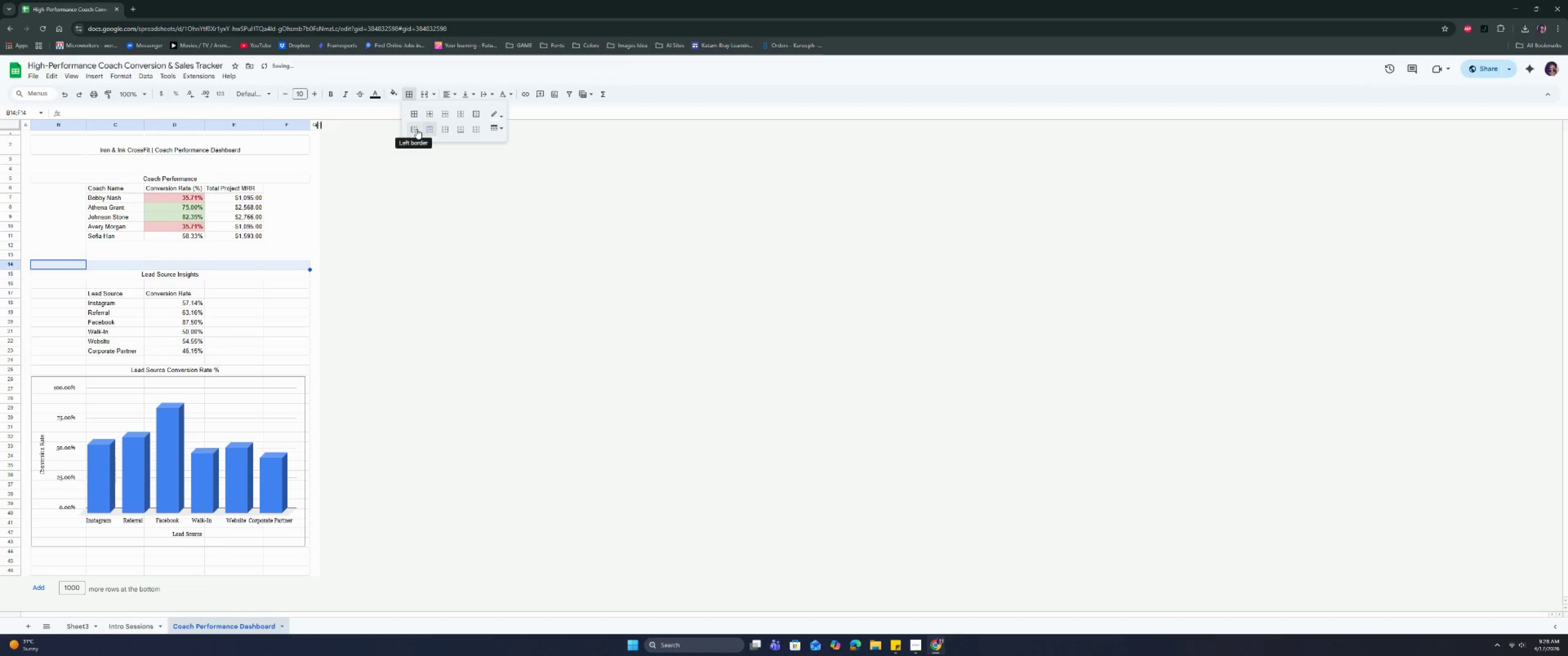 
key(Control+Z)
 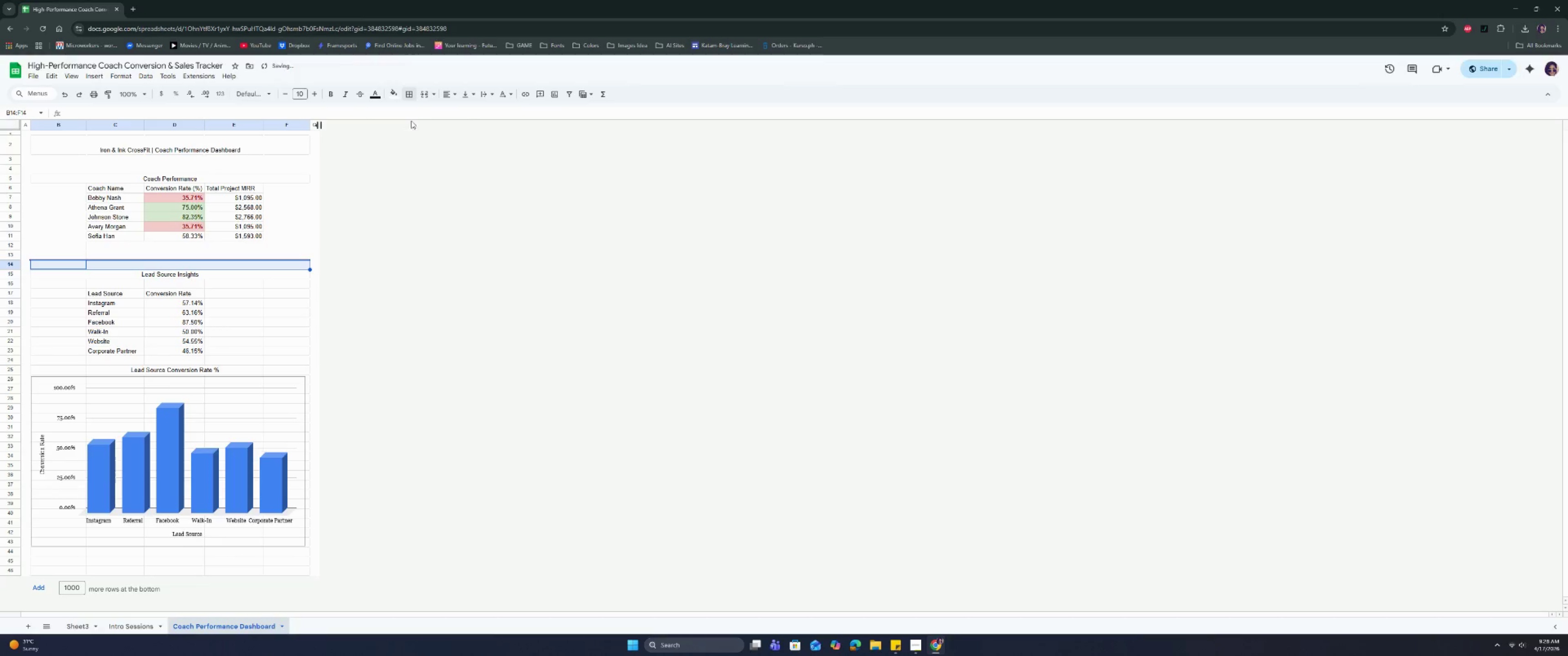 
left_click([410, 91])
 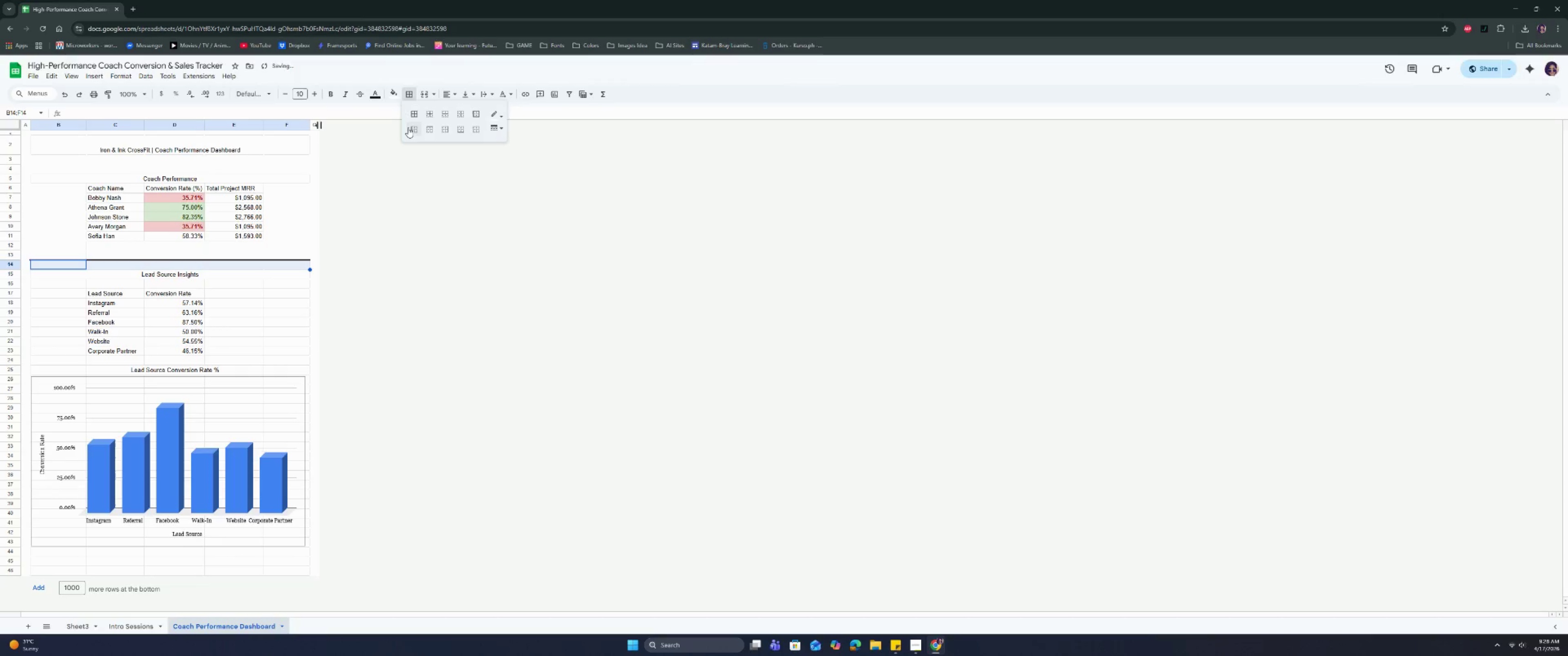 
double_click([408, 128])
 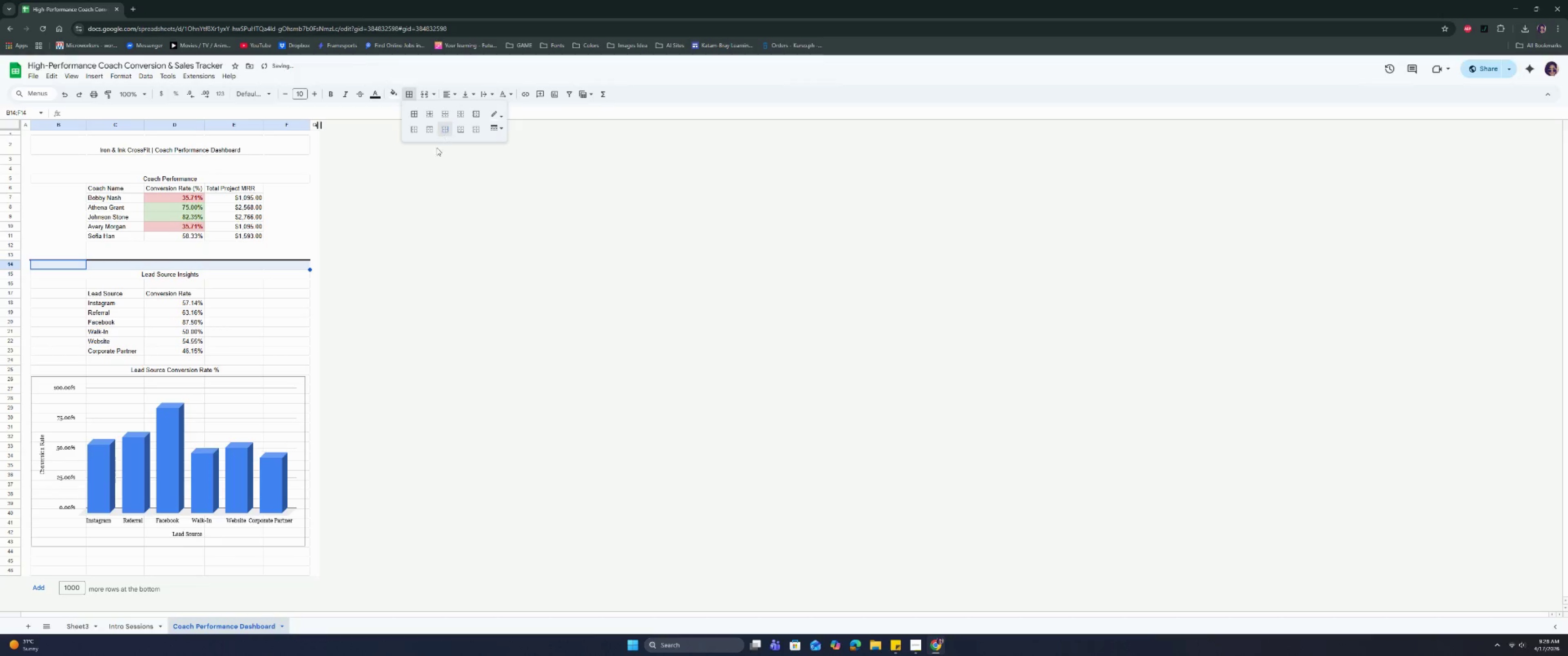 
double_click([367, 276])
 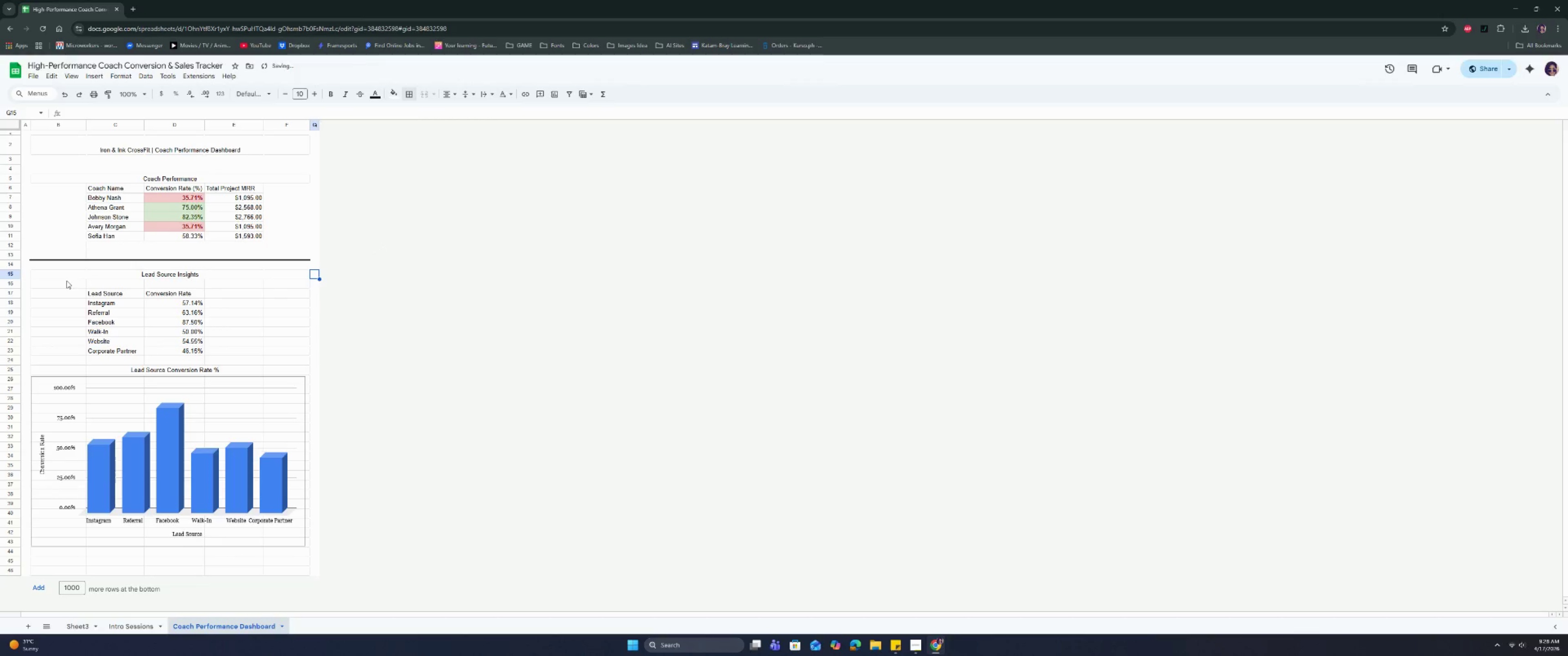 
left_click_drag(start_coordinate=[66, 281], to_coordinate=[272, 287])
 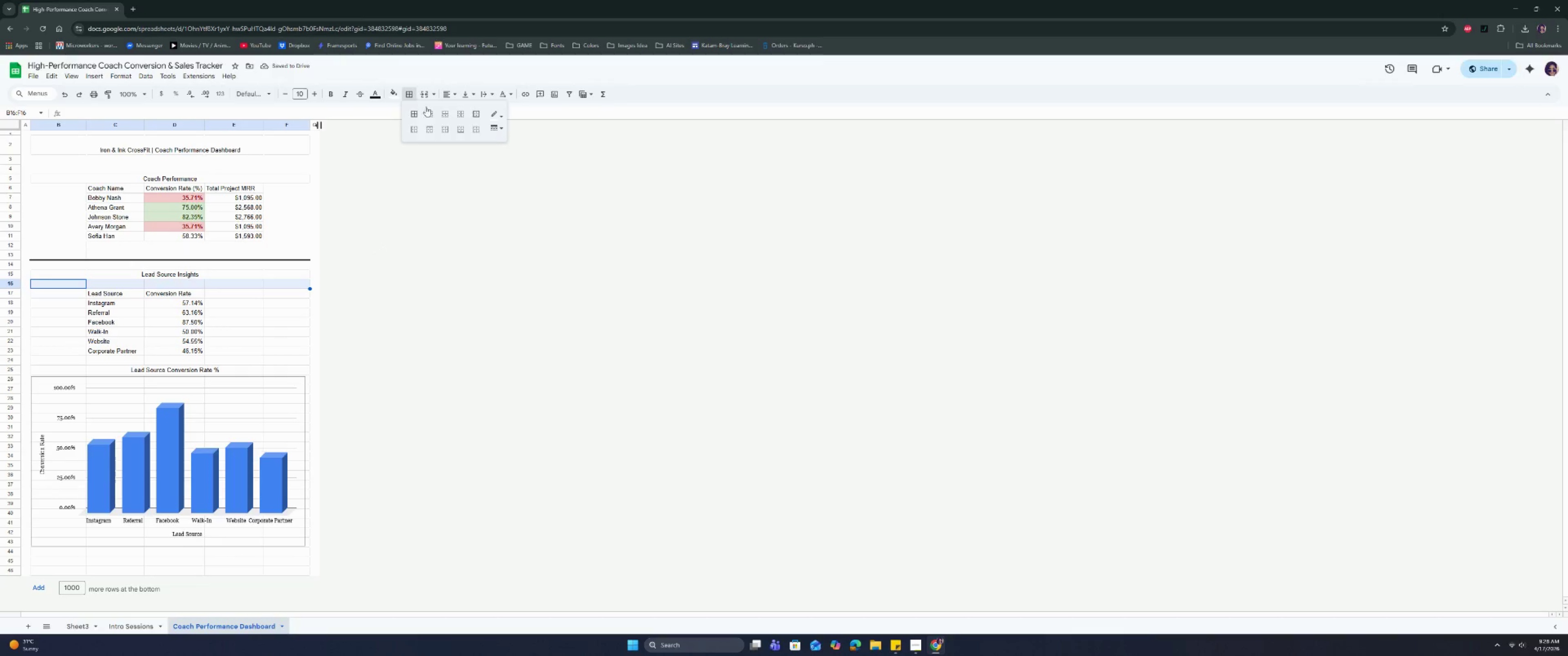 
double_click([431, 112])
 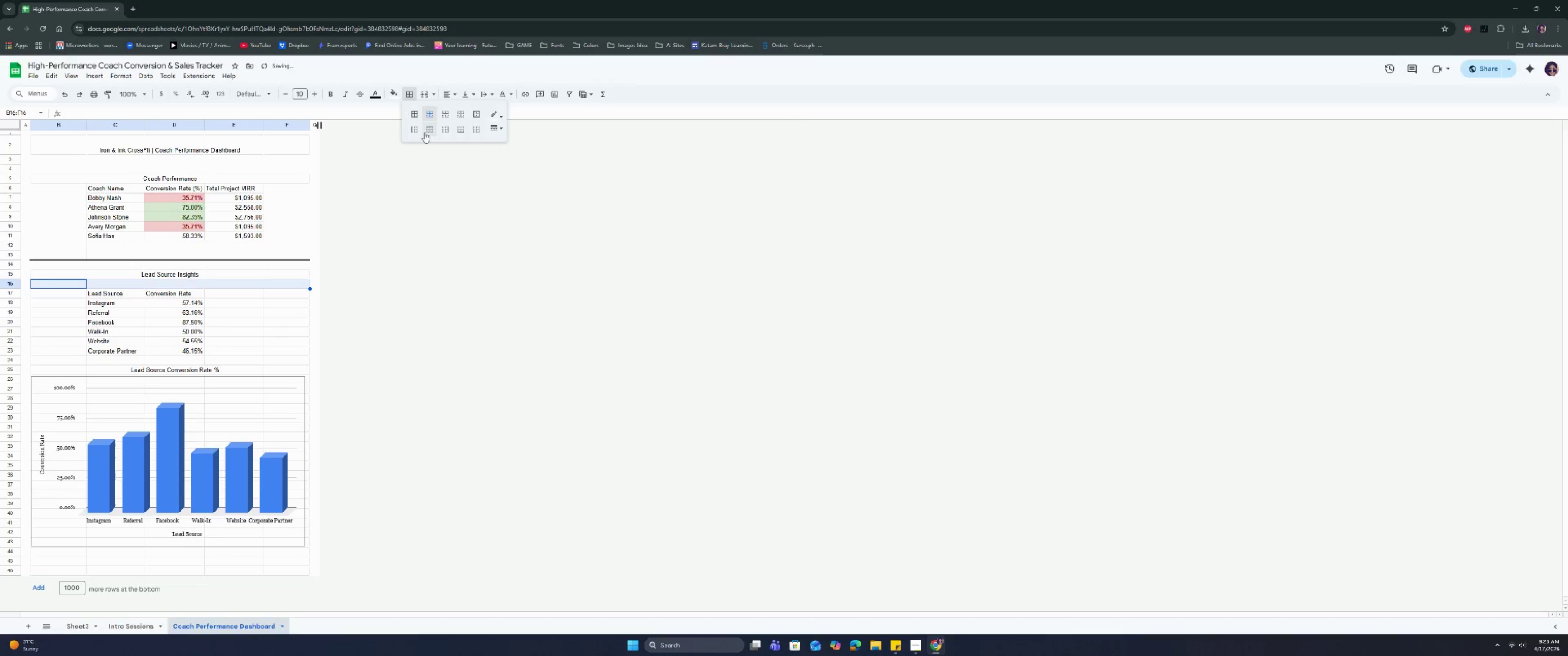 
left_click([416, 130])
 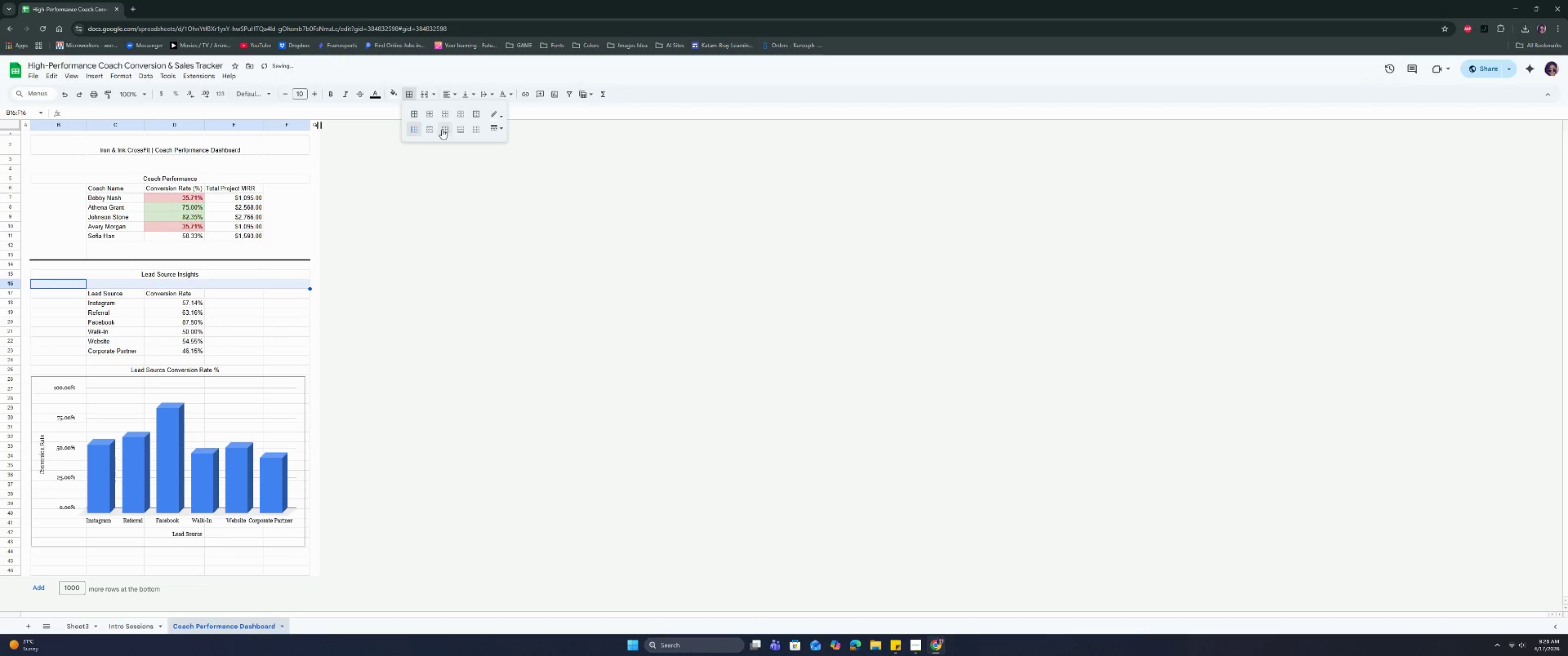 
left_click([444, 129])
 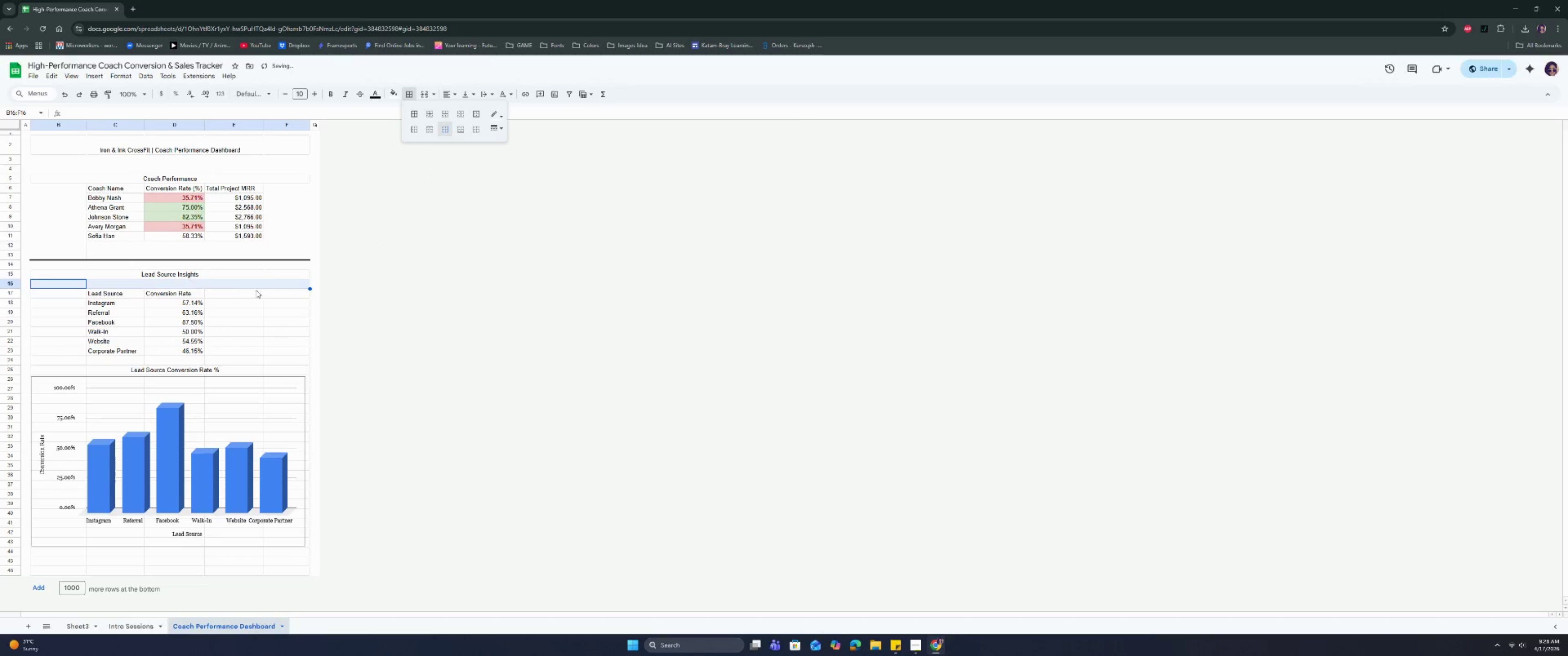 
left_click_drag(start_coordinate=[237, 294], to_coordinate=[274, 364])
 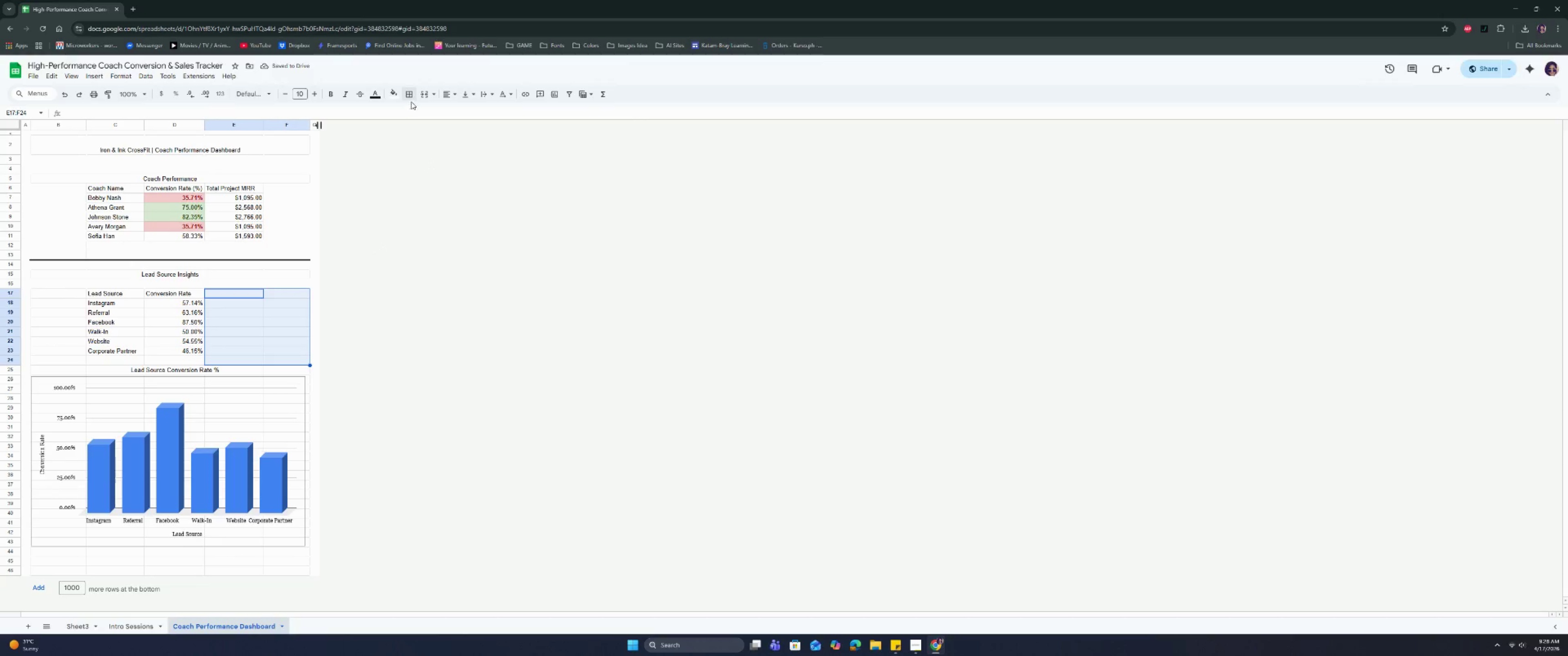 
left_click([411, 98])
 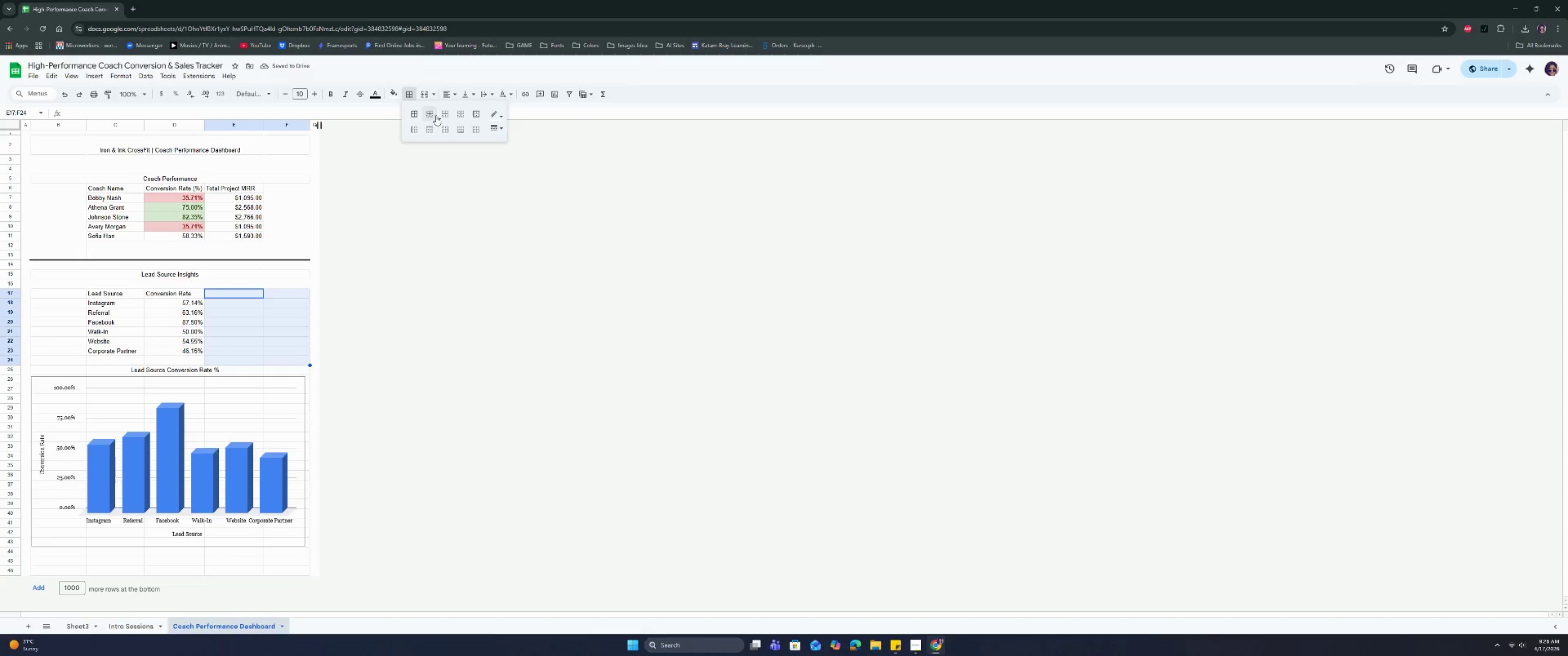 
left_click([433, 114])
 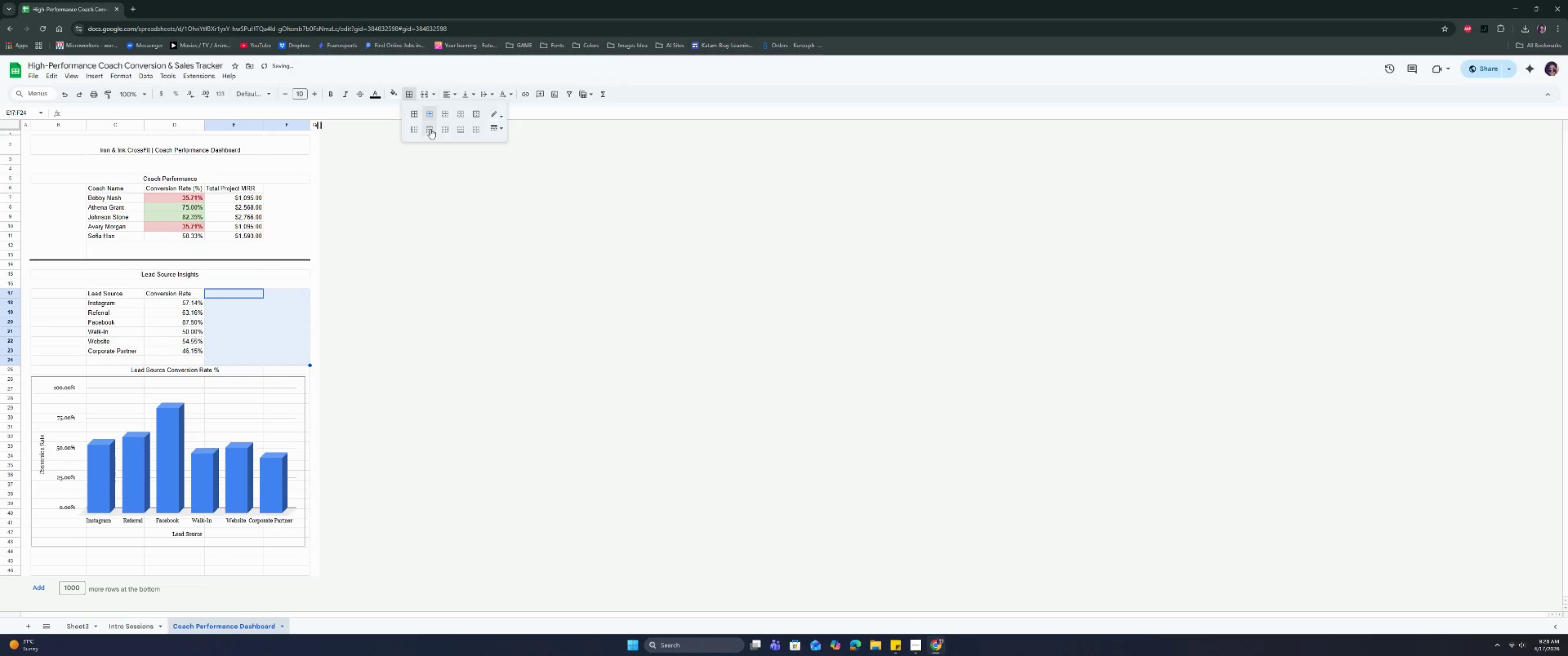 
left_click([442, 128])
 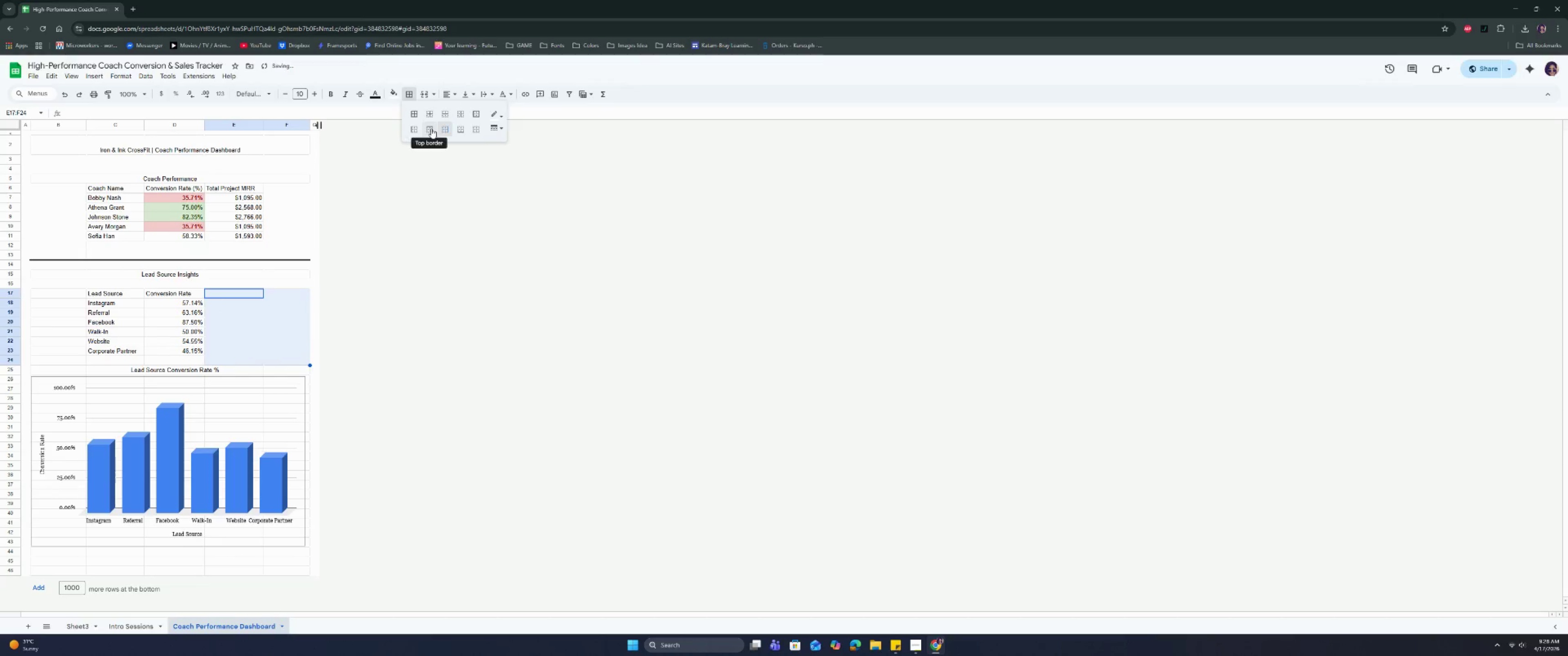 
left_click([431, 128])
 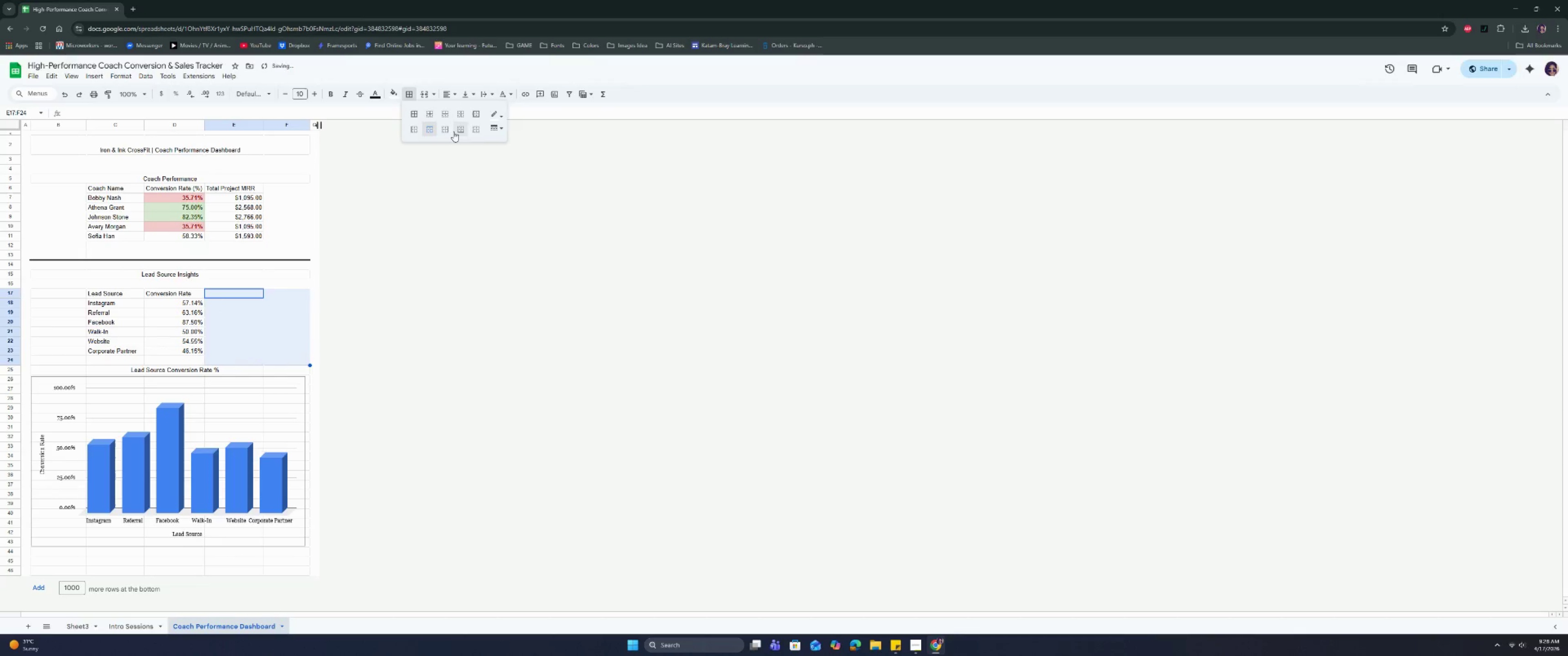 
left_click([457, 130])
 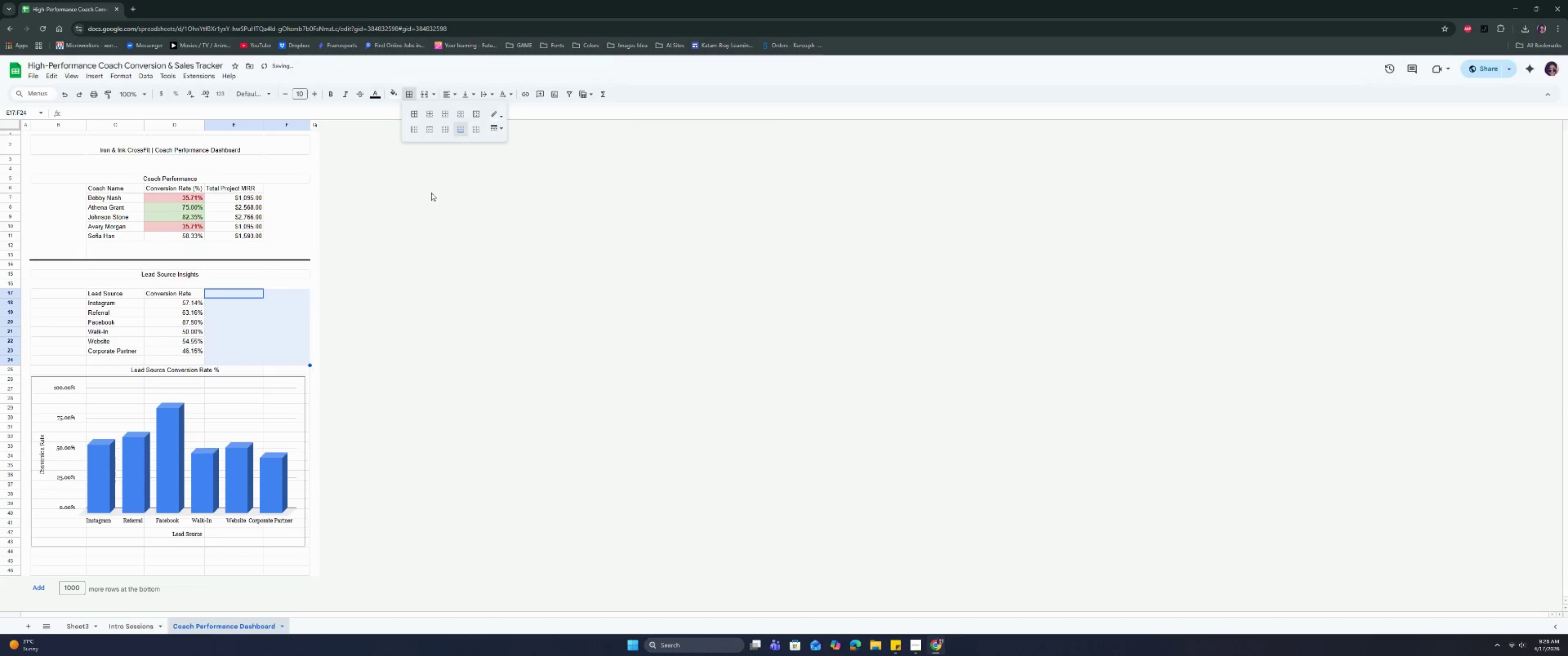 
left_click([415, 295])
 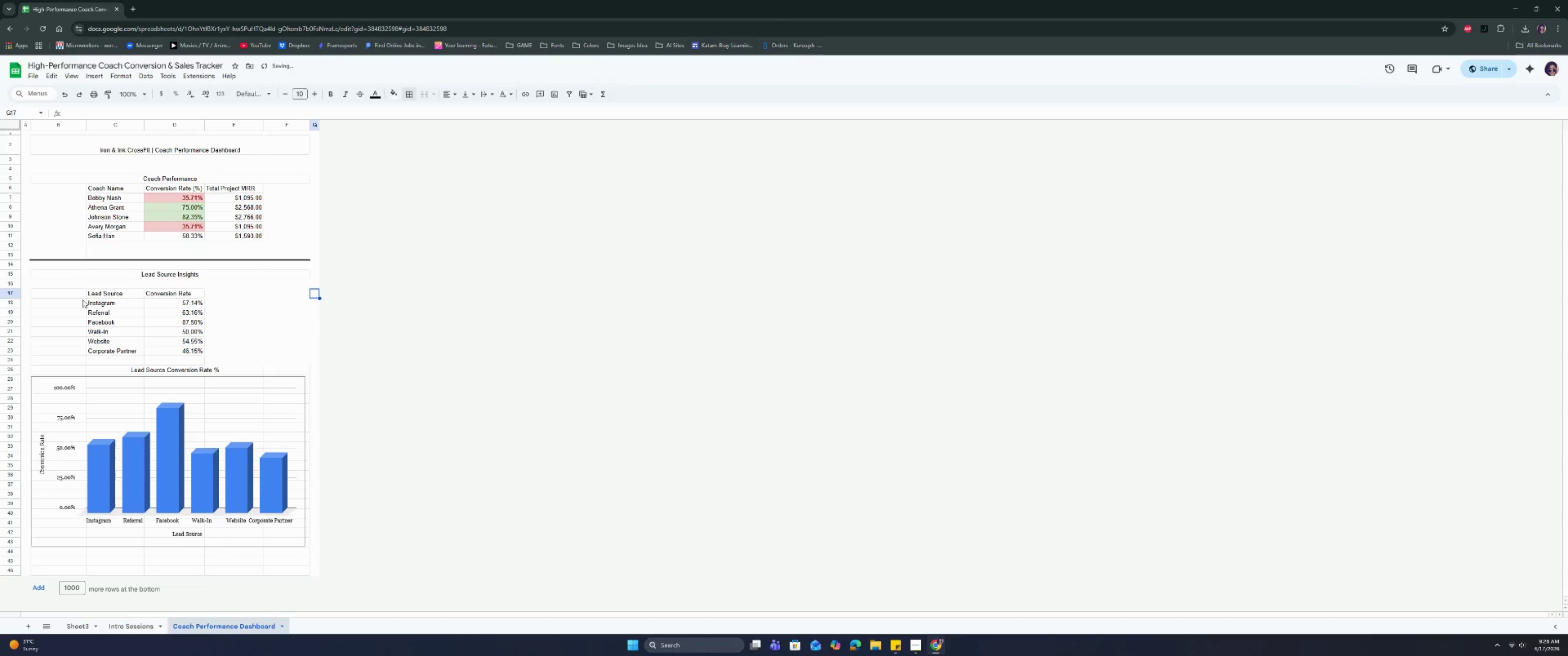 
left_click_drag(start_coordinate=[72, 292], to_coordinate=[60, 368])
 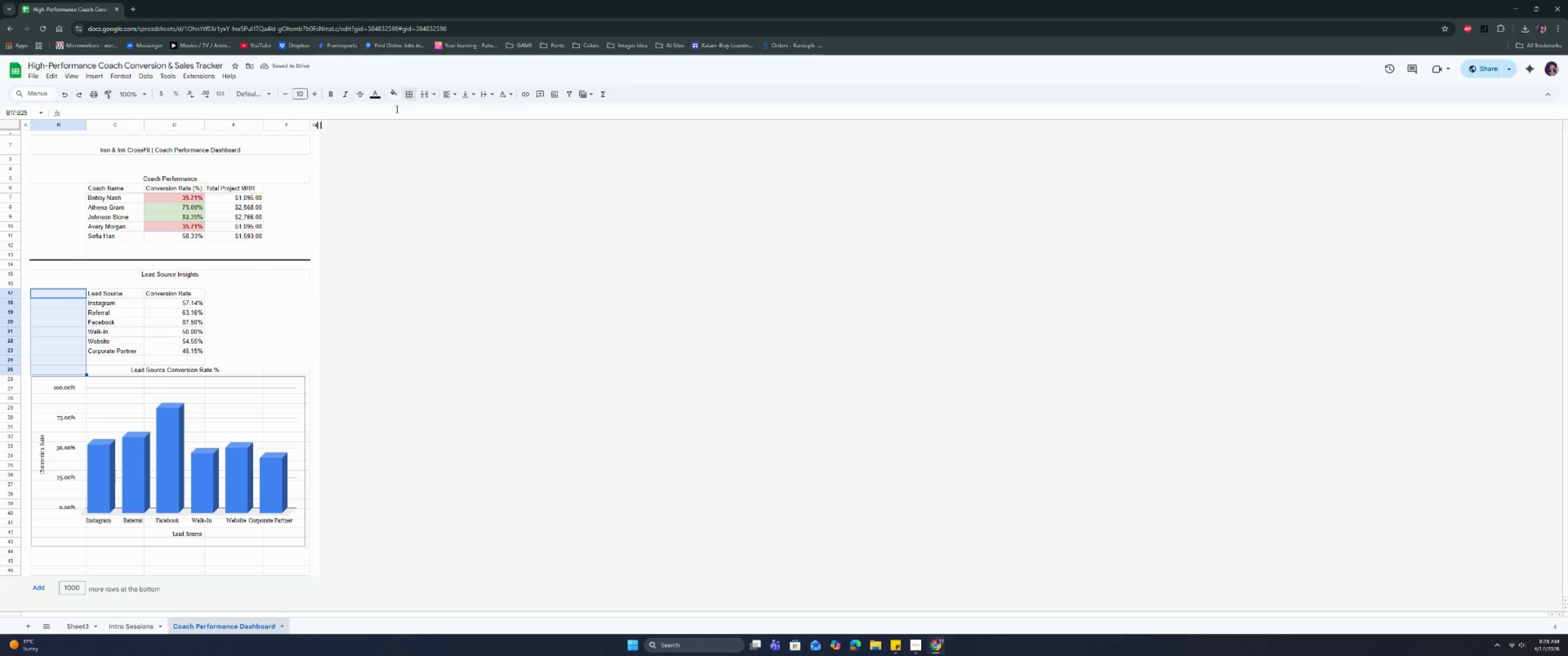 
left_click([414, 92])
 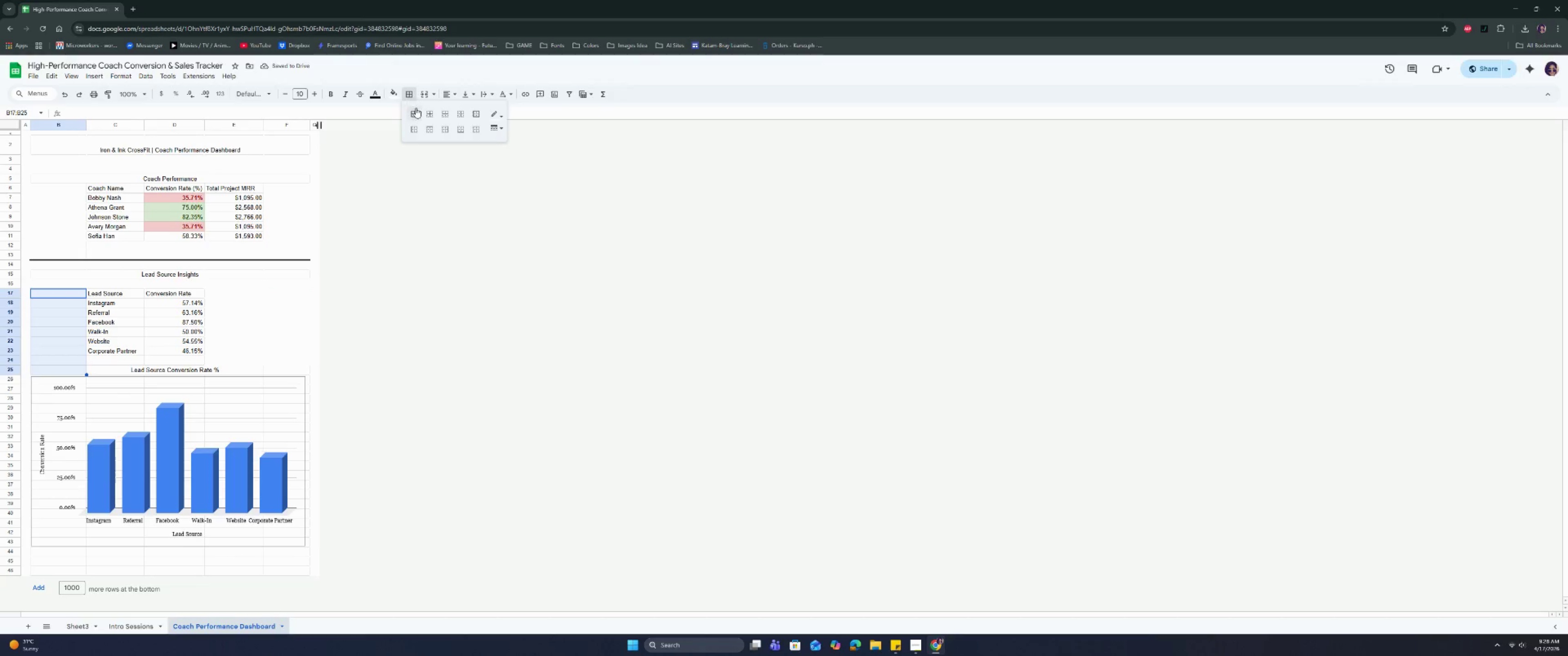 
left_click([416, 108])
 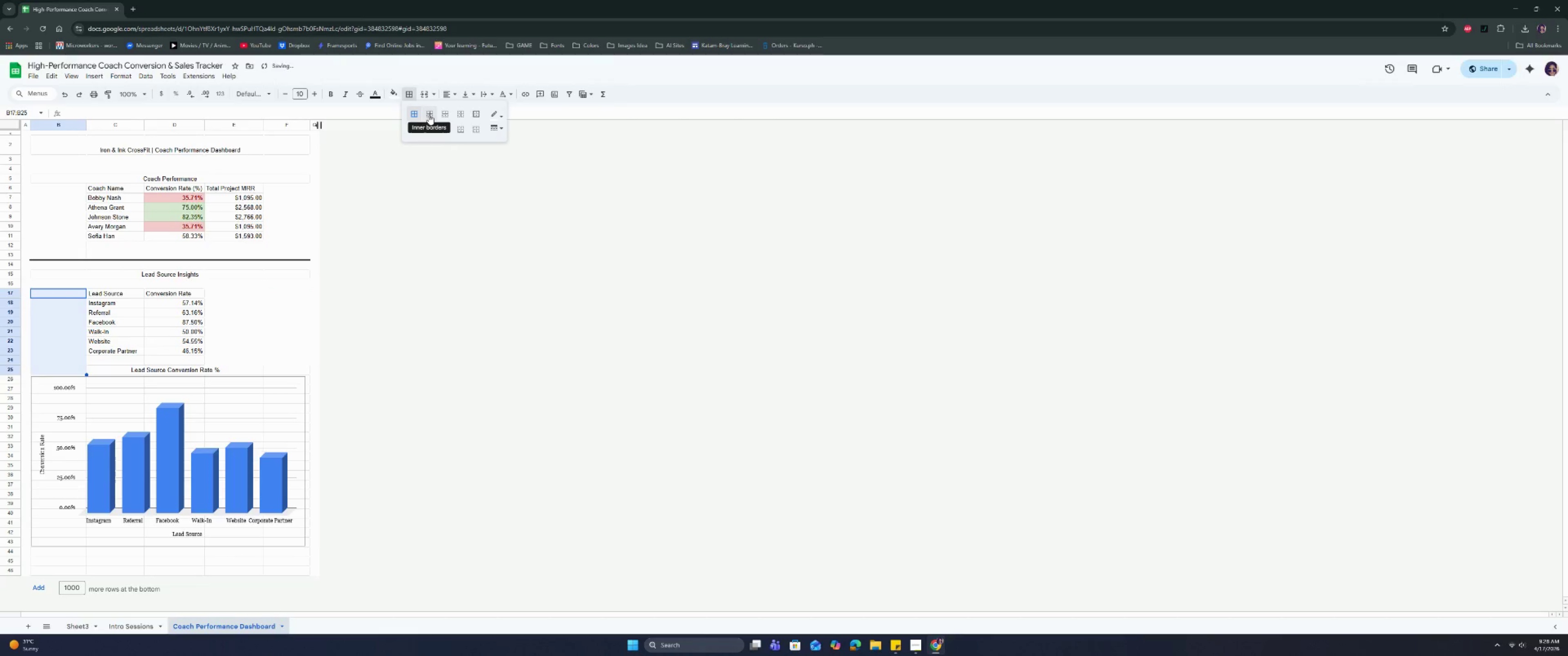 
key(Control+Z)
 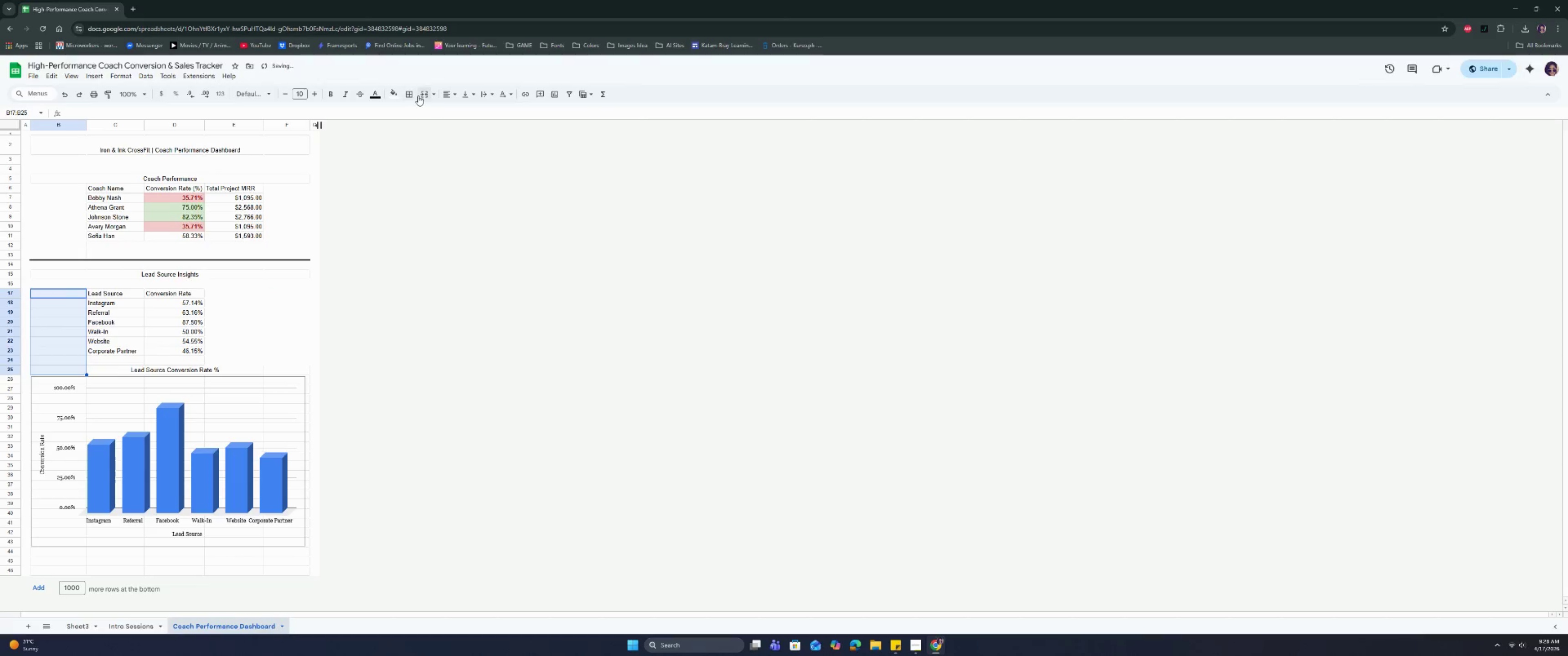 
left_click([418, 94])
 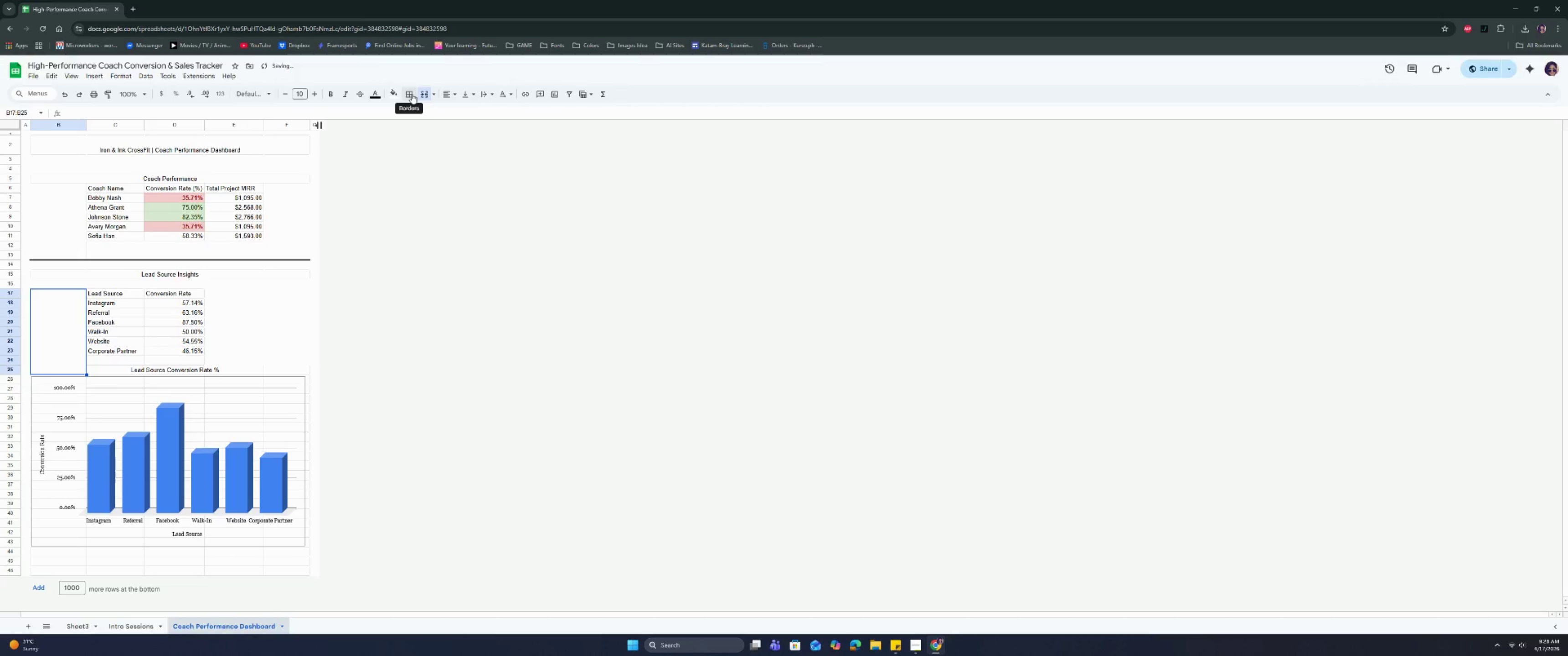 
key(Control+ControlLeft)
 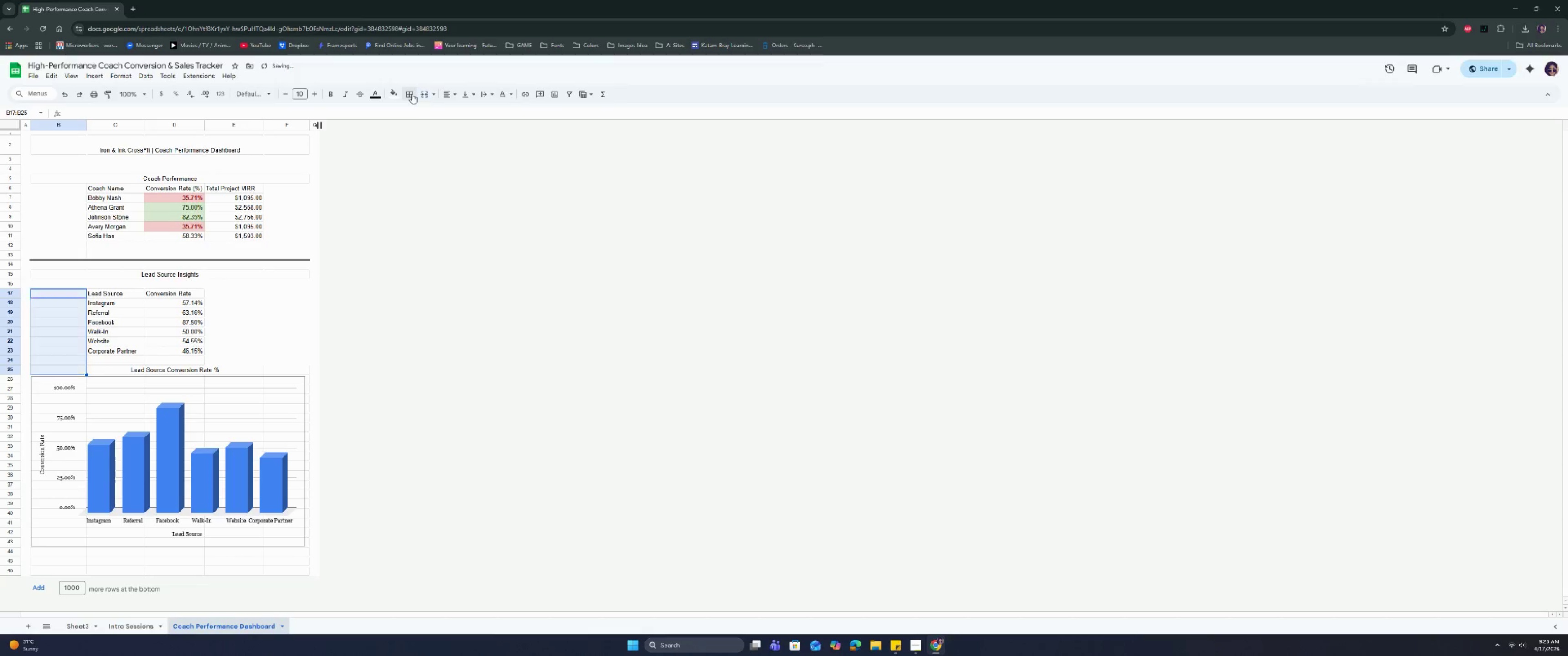 
key(Control+Z)
 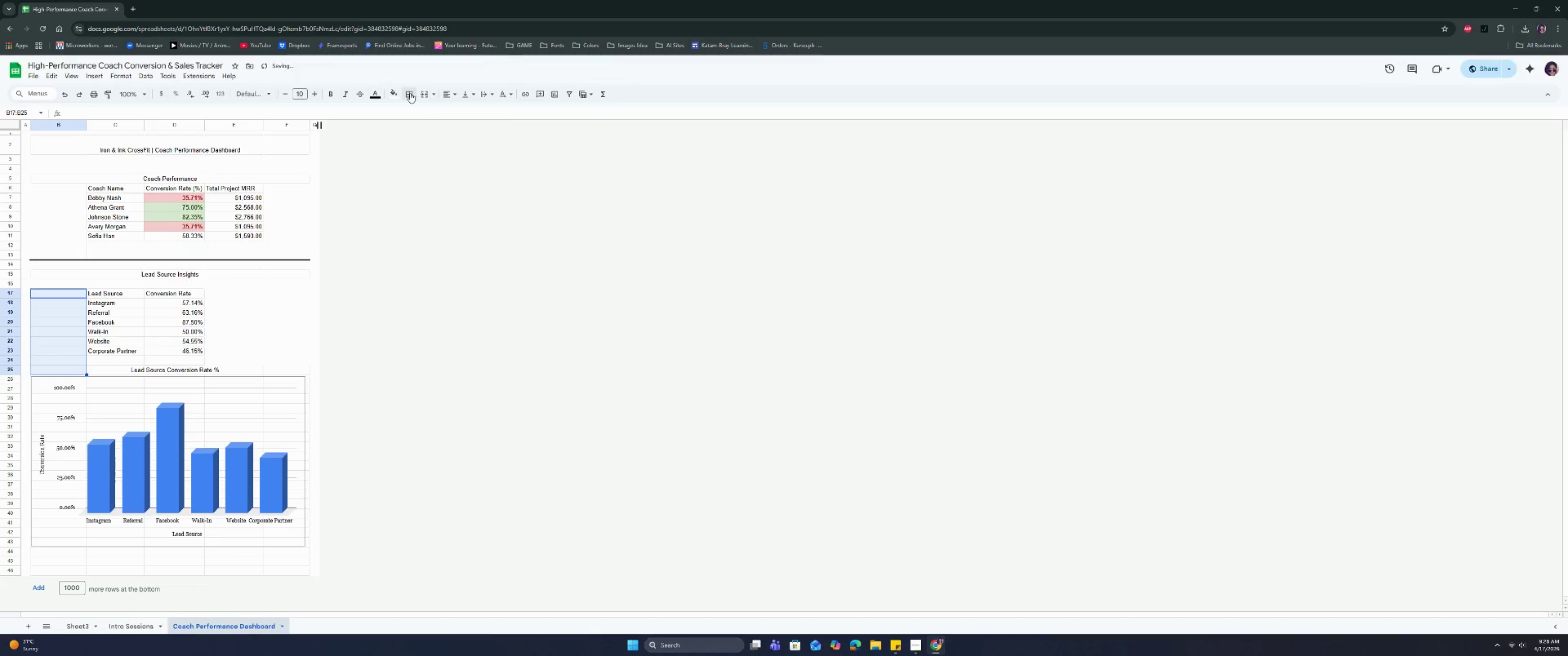 
left_click([410, 93])
 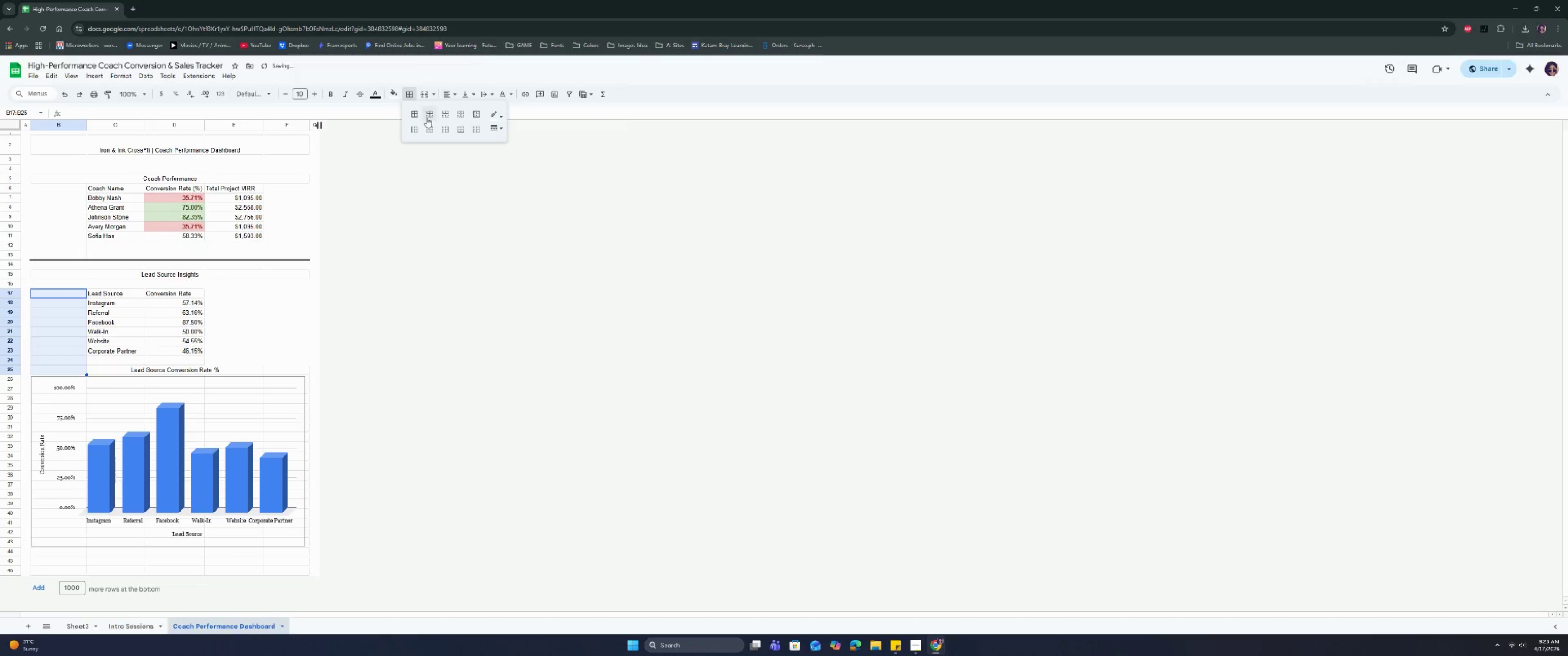 
double_click([428, 118])
 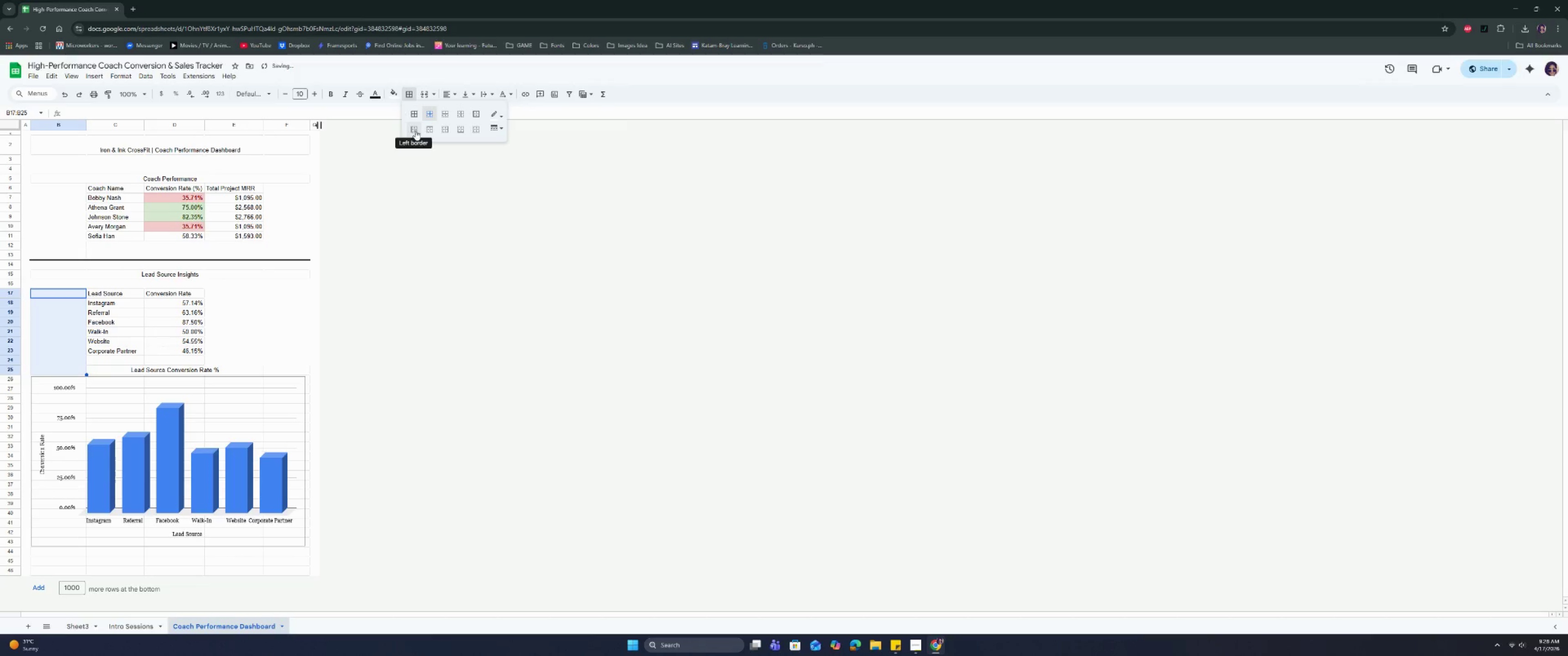 
left_click([415, 130])
 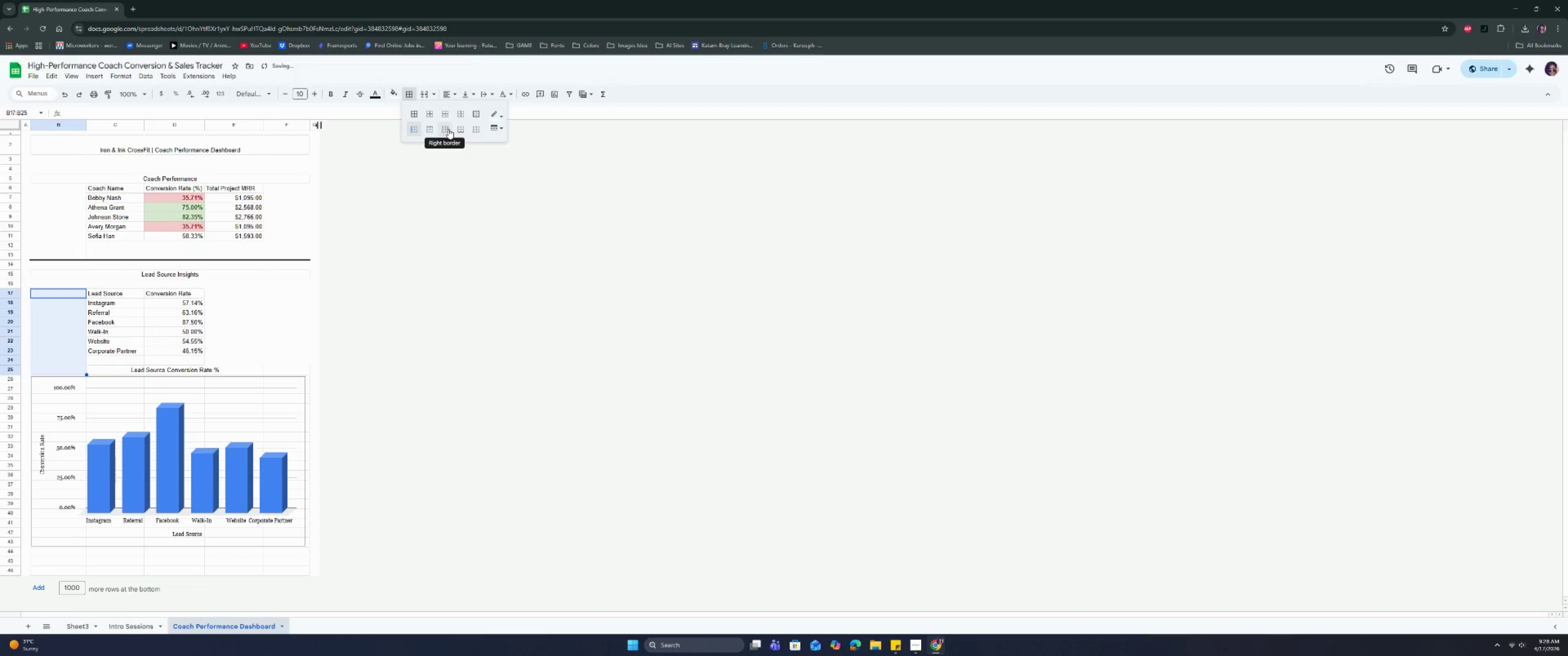 
left_click([460, 132])
 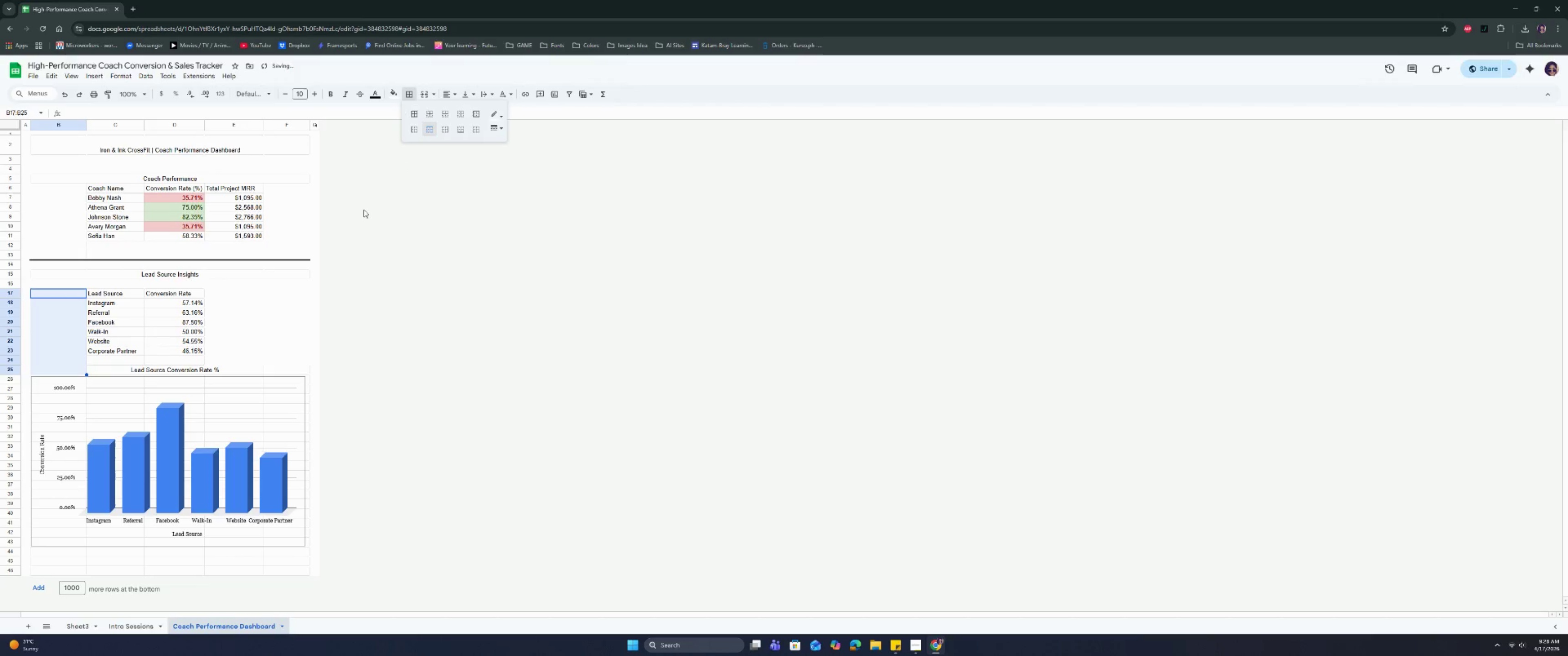 
left_click([293, 318])
 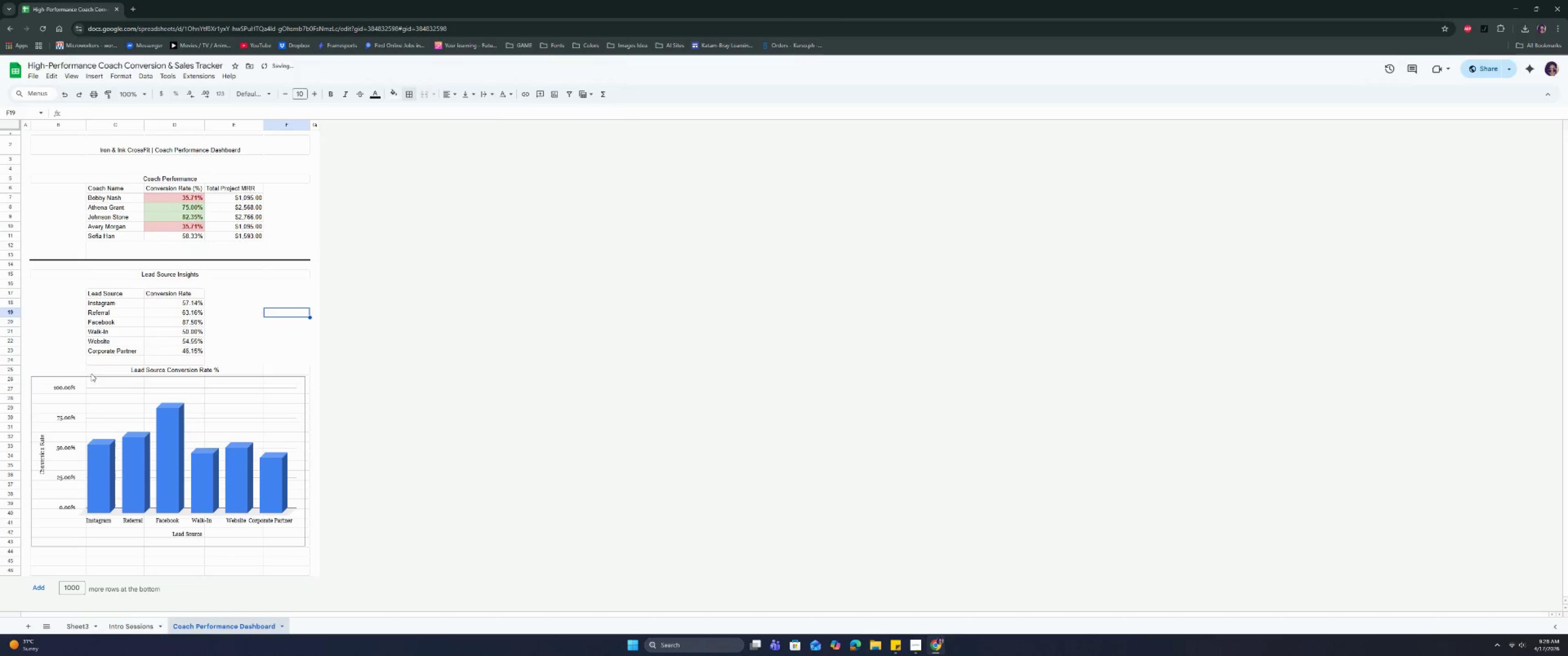 
left_click_drag(start_coordinate=[104, 360], to_coordinate=[167, 360])
 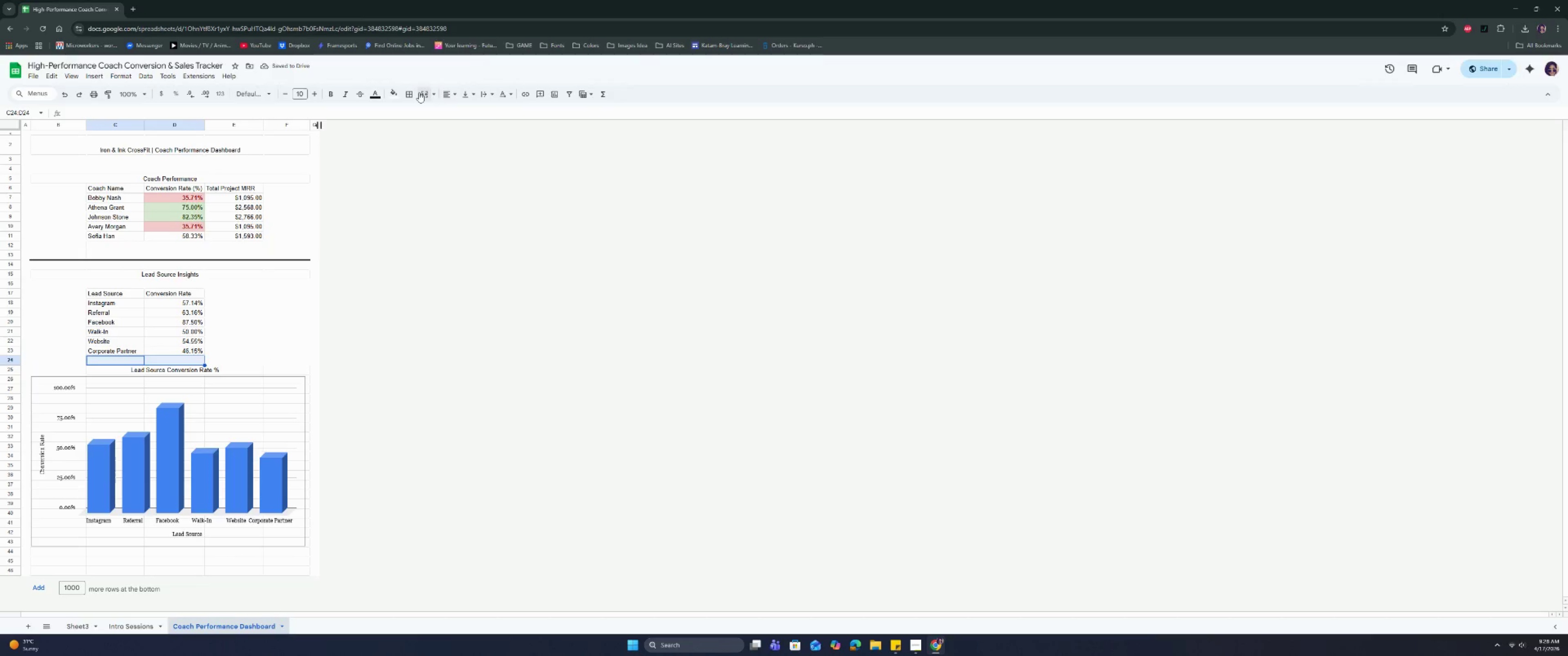 
left_click([411, 92])
 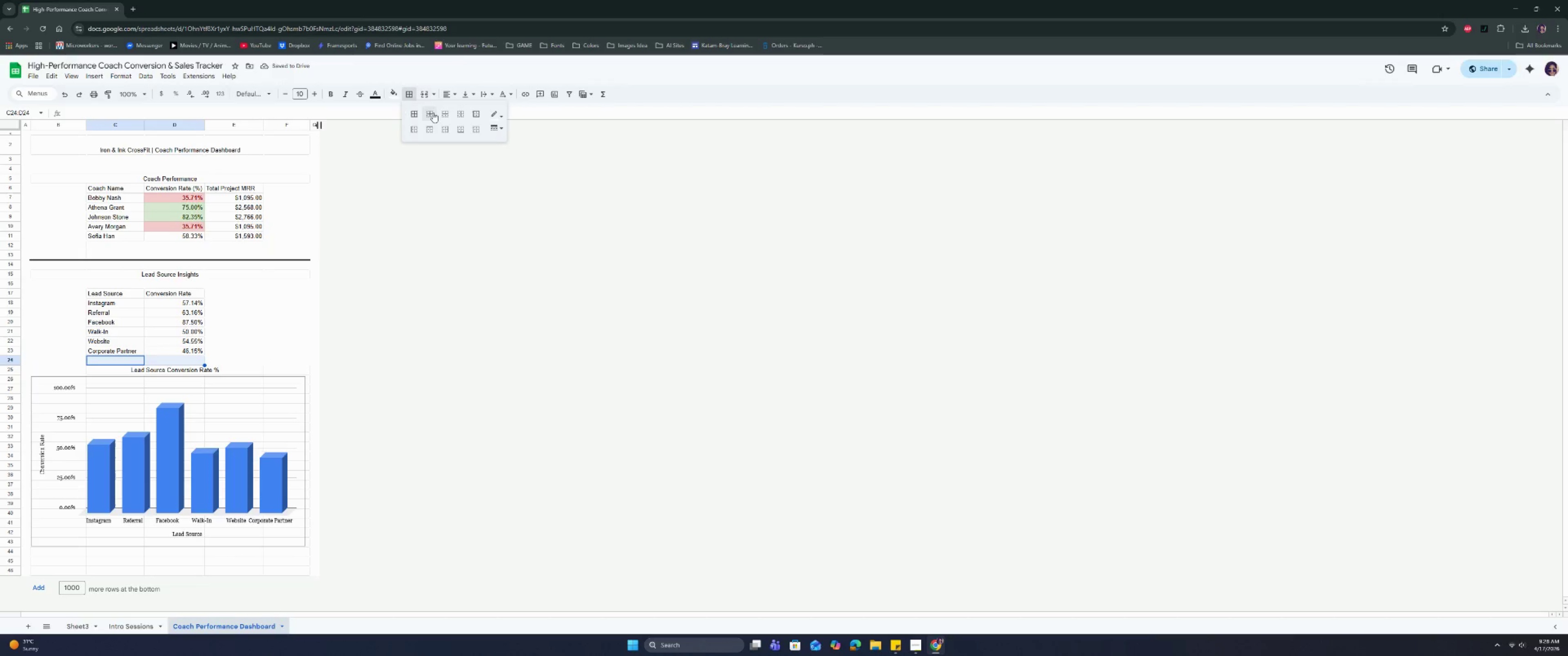 
left_click([433, 112])
 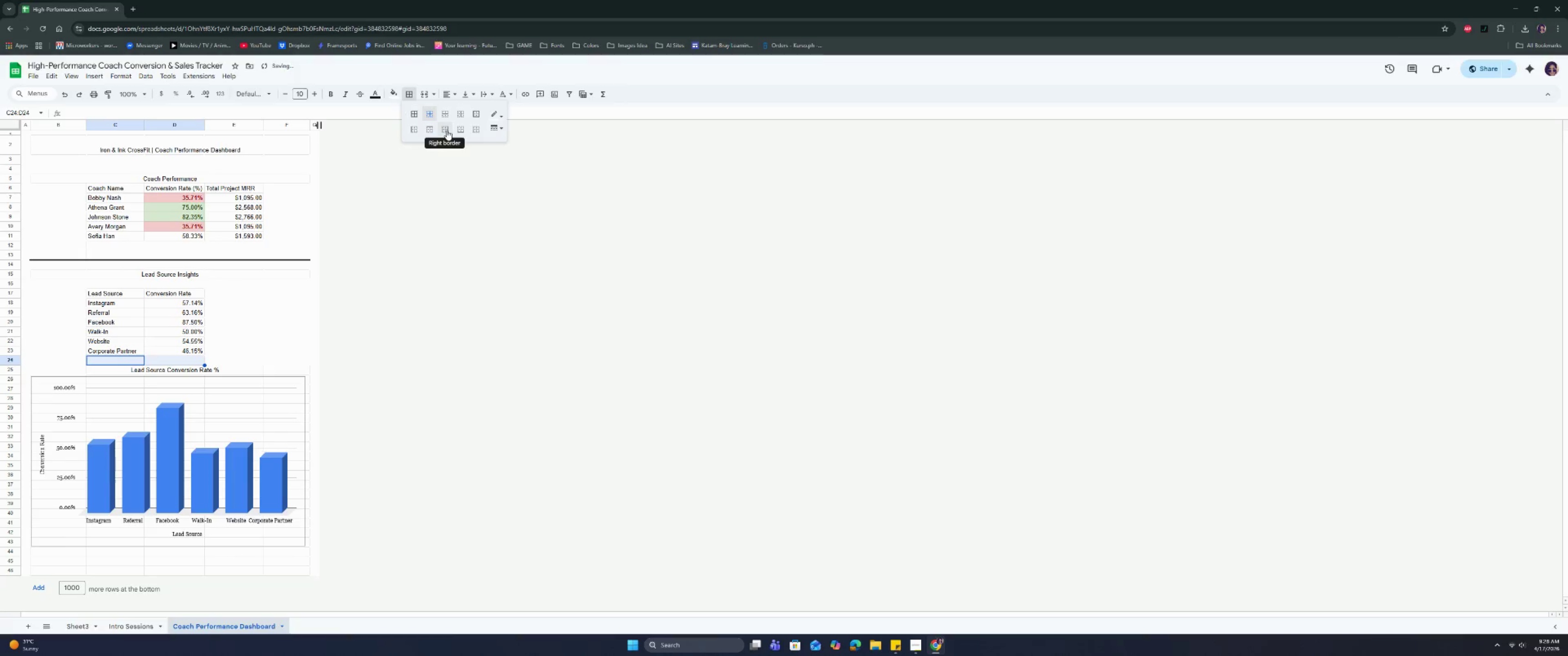 
left_click([447, 130])
 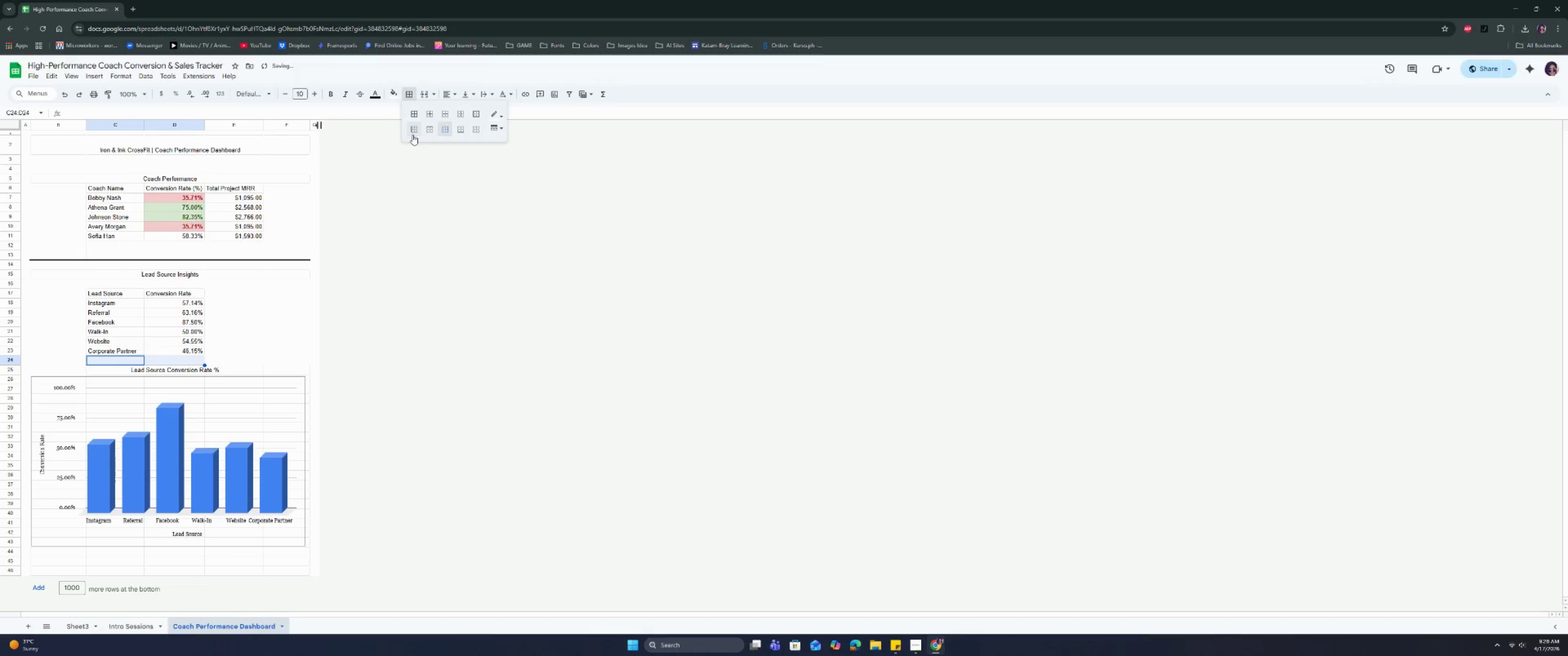 
left_click([412, 135])
 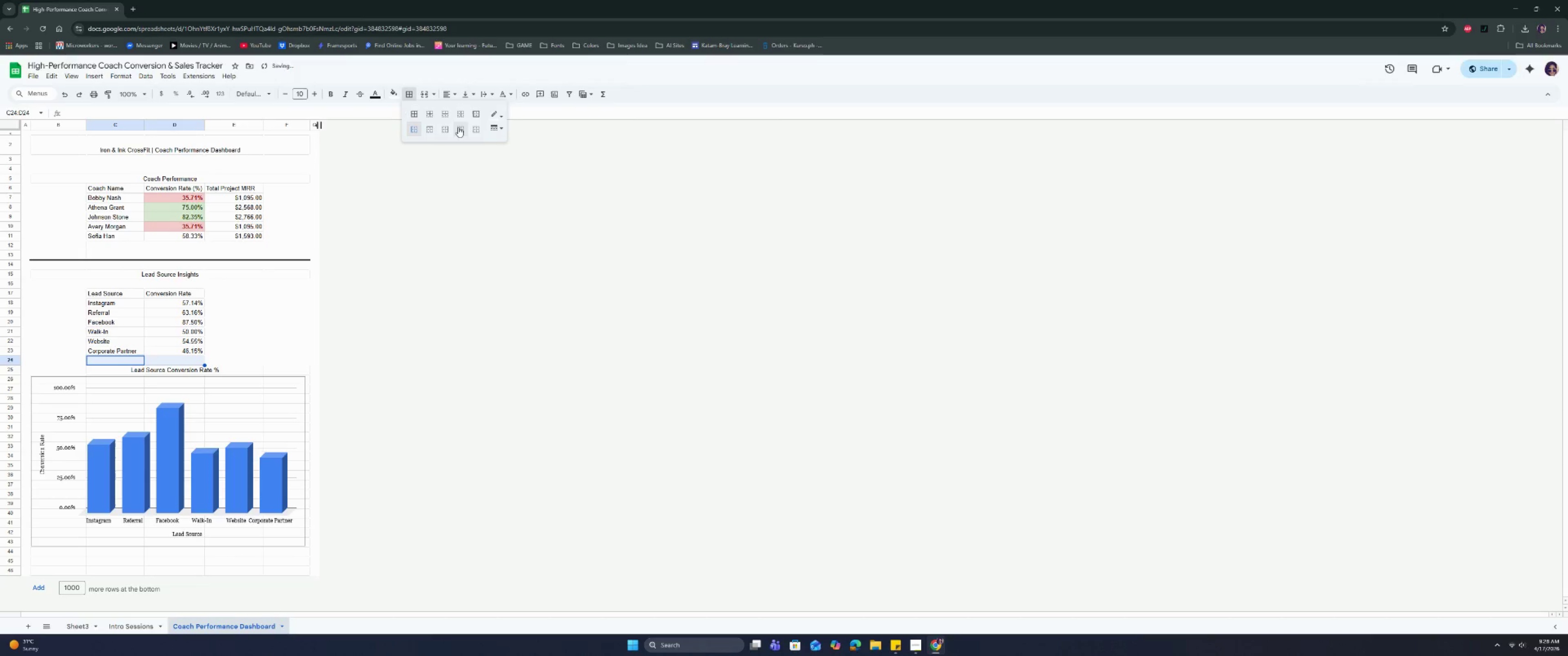 
left_click([458, 127])
 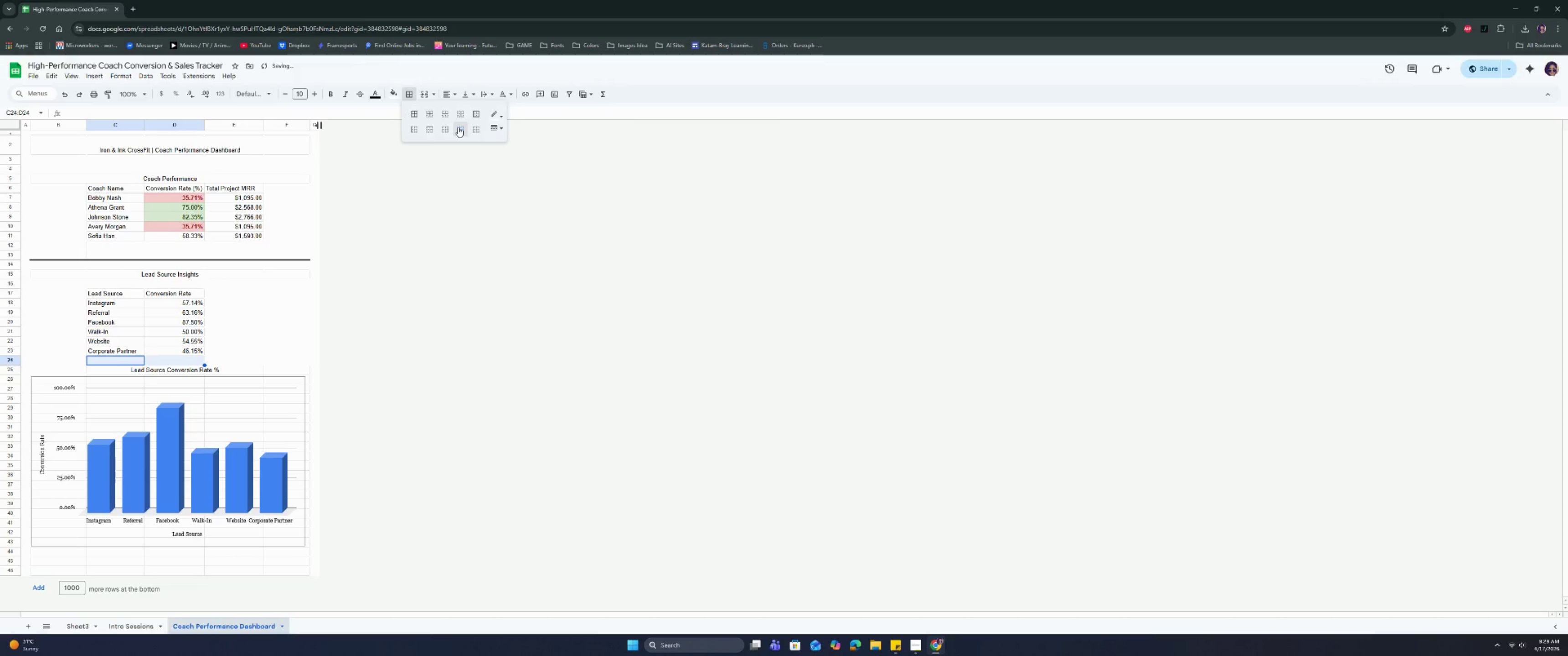 
key(Control+Z)
 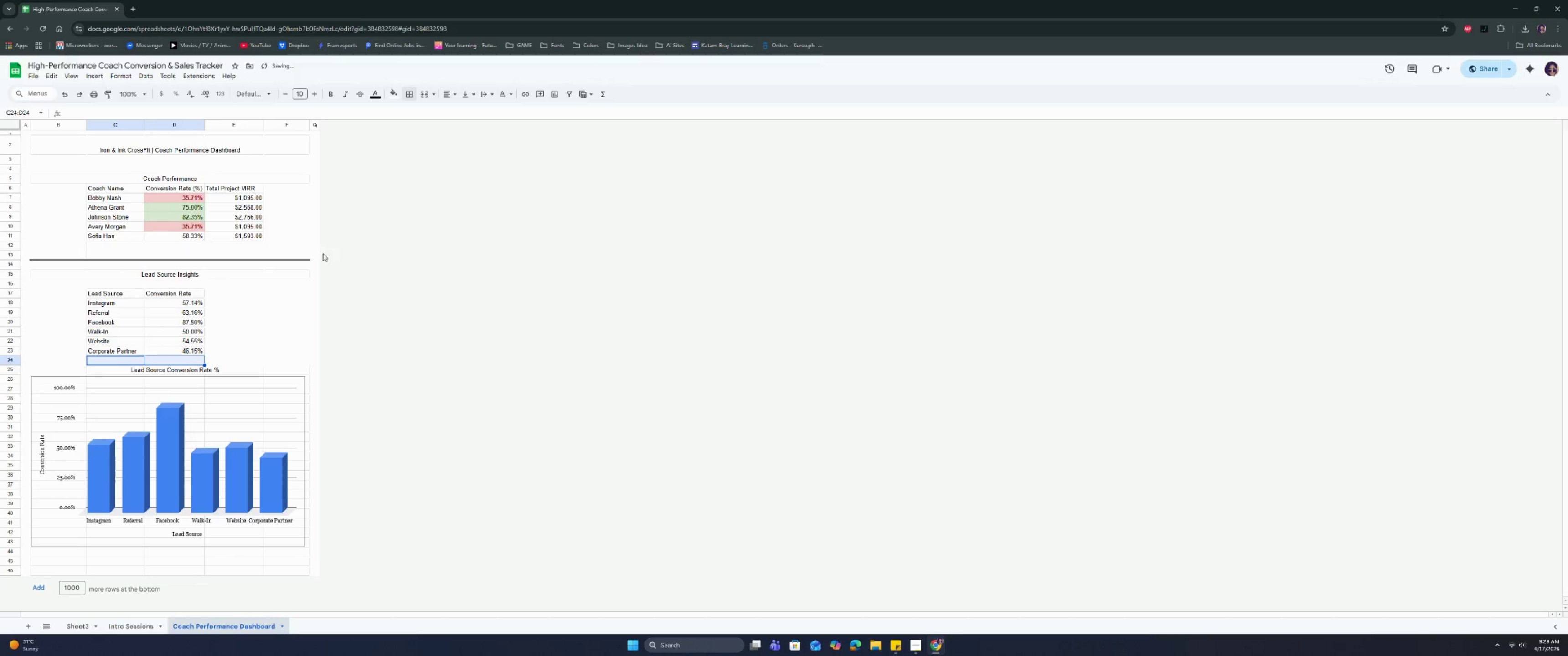 
left_click([252, 332])
 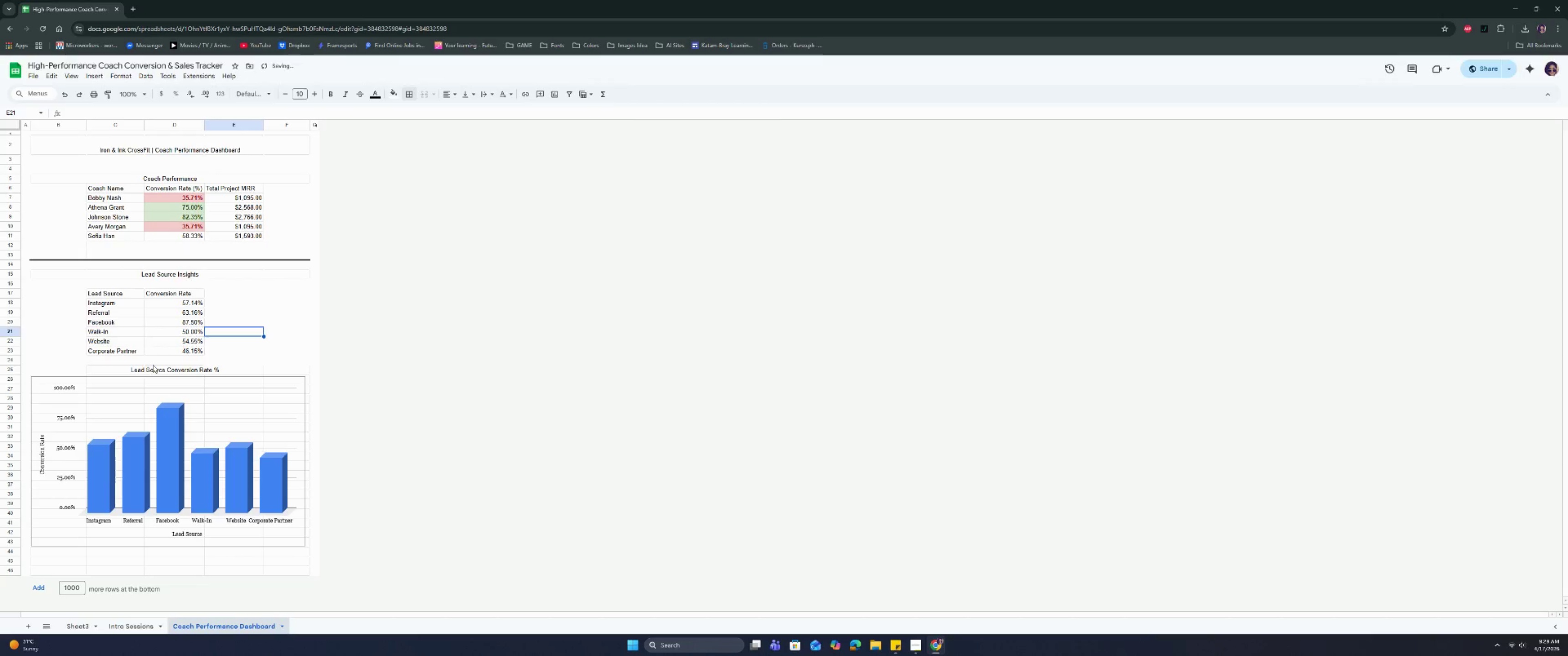 
double_click([155, 371])
 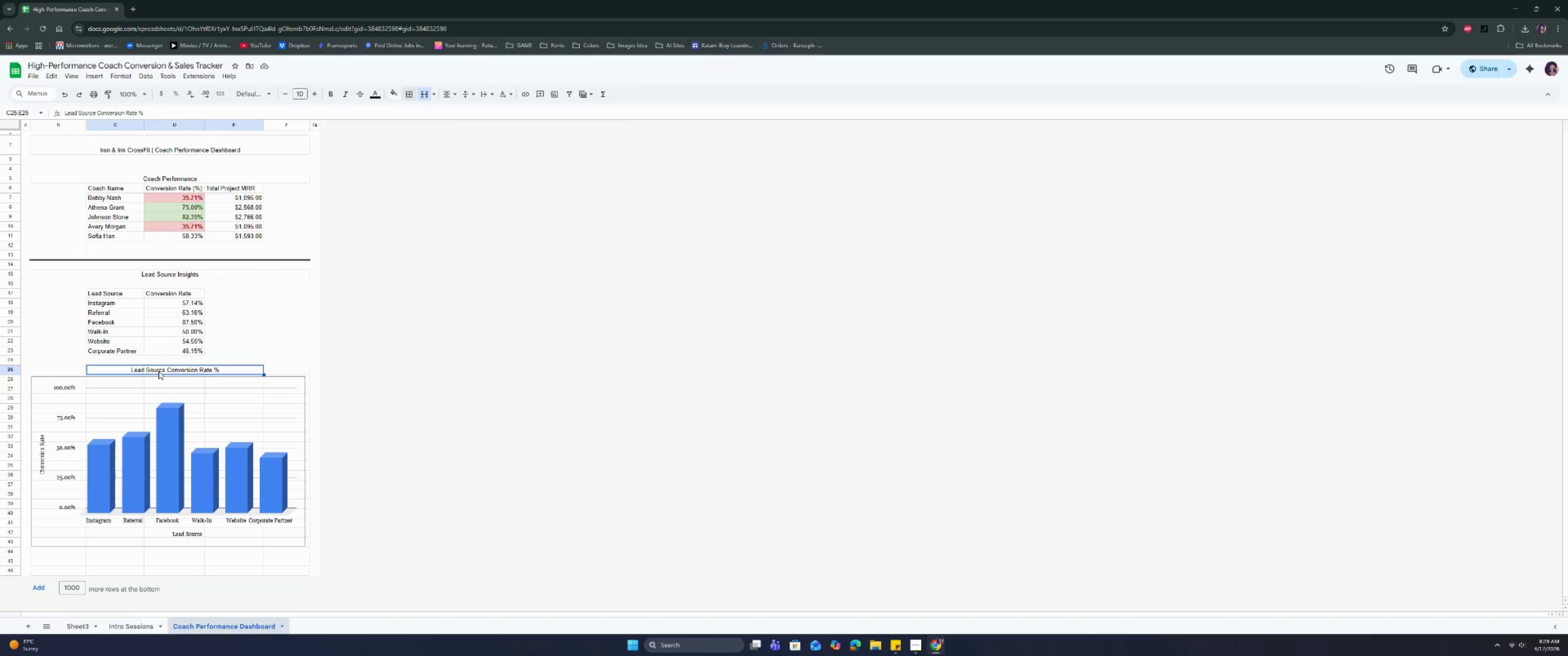 
wait(6.57)
 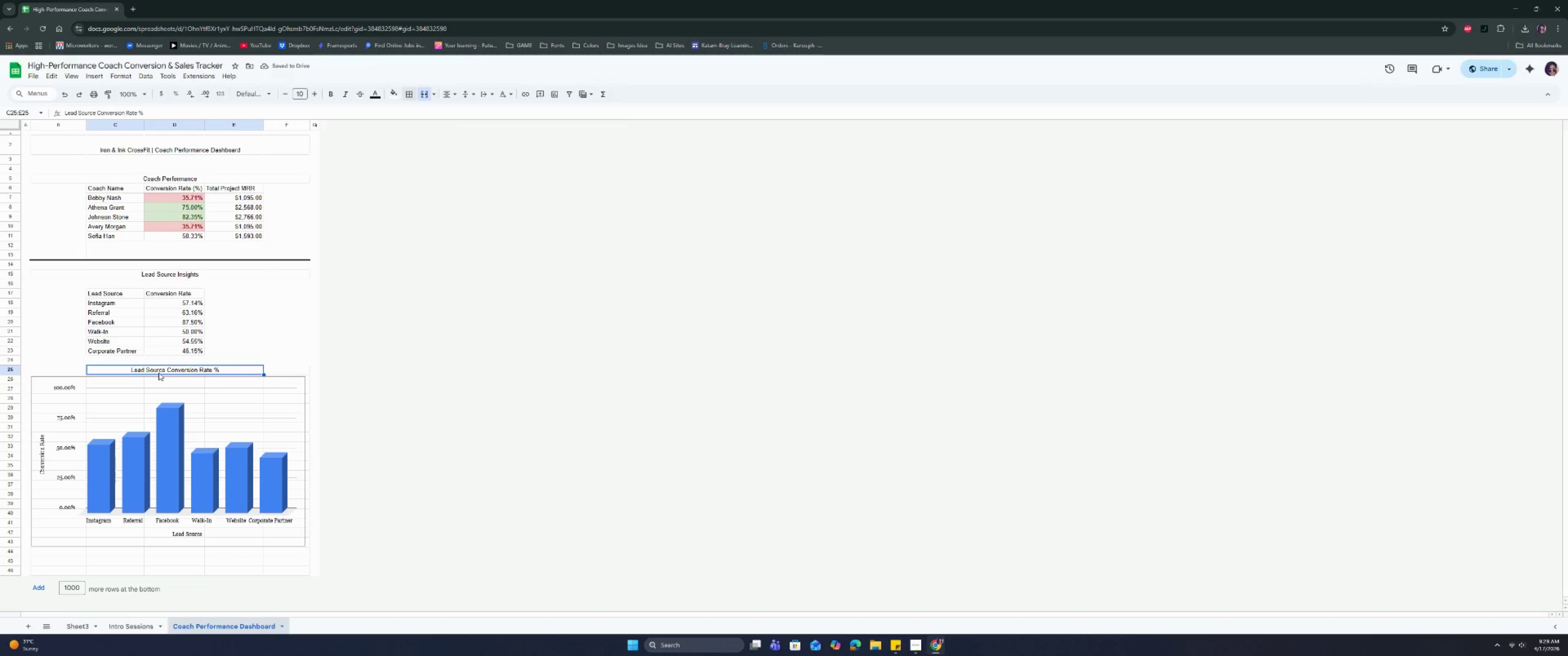 
left_click([421, 97])
 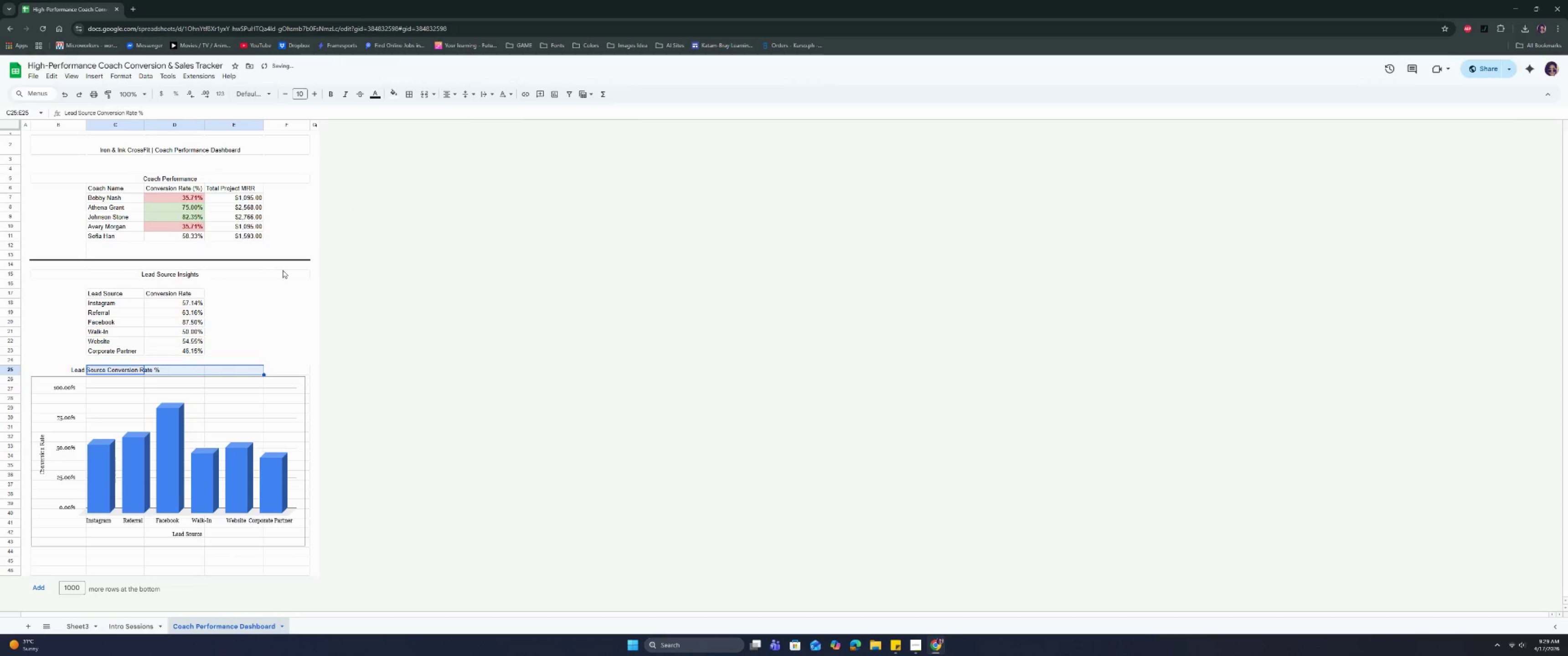 
key(Control+C)
 